 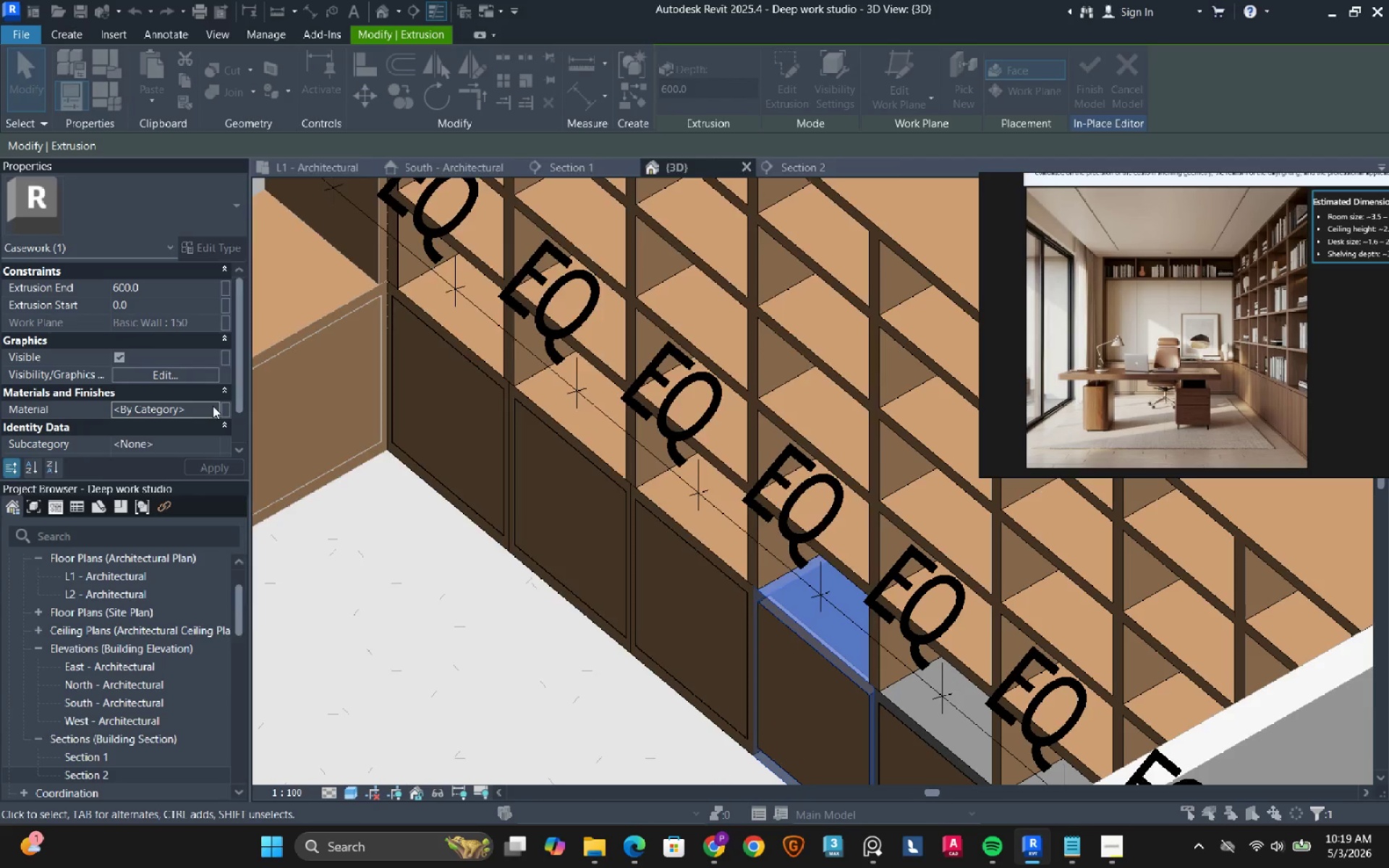 
left_click([734, 613])
 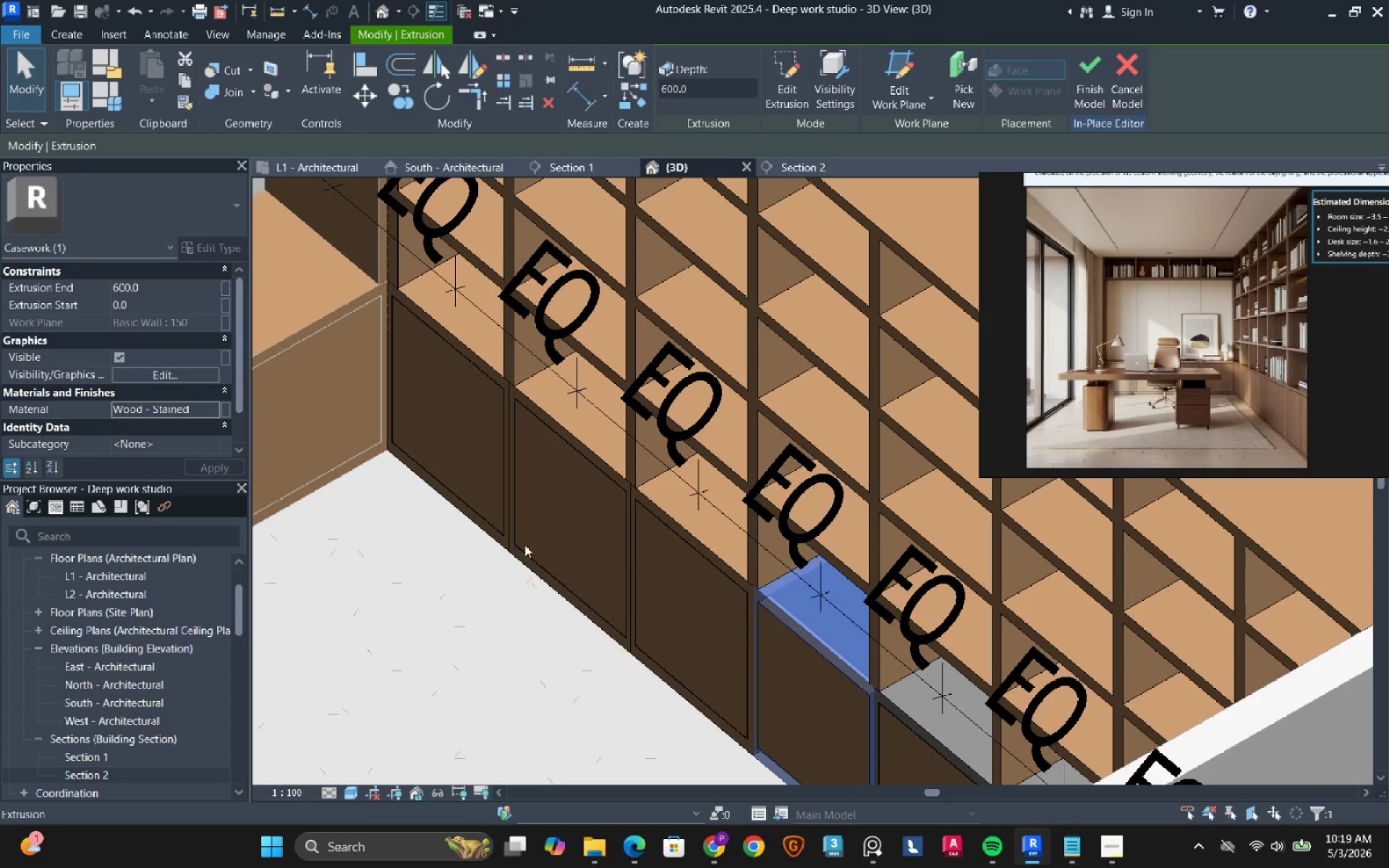 
scroll: coordinate [524, 545], scroll_direction: down, amount: 2.0
 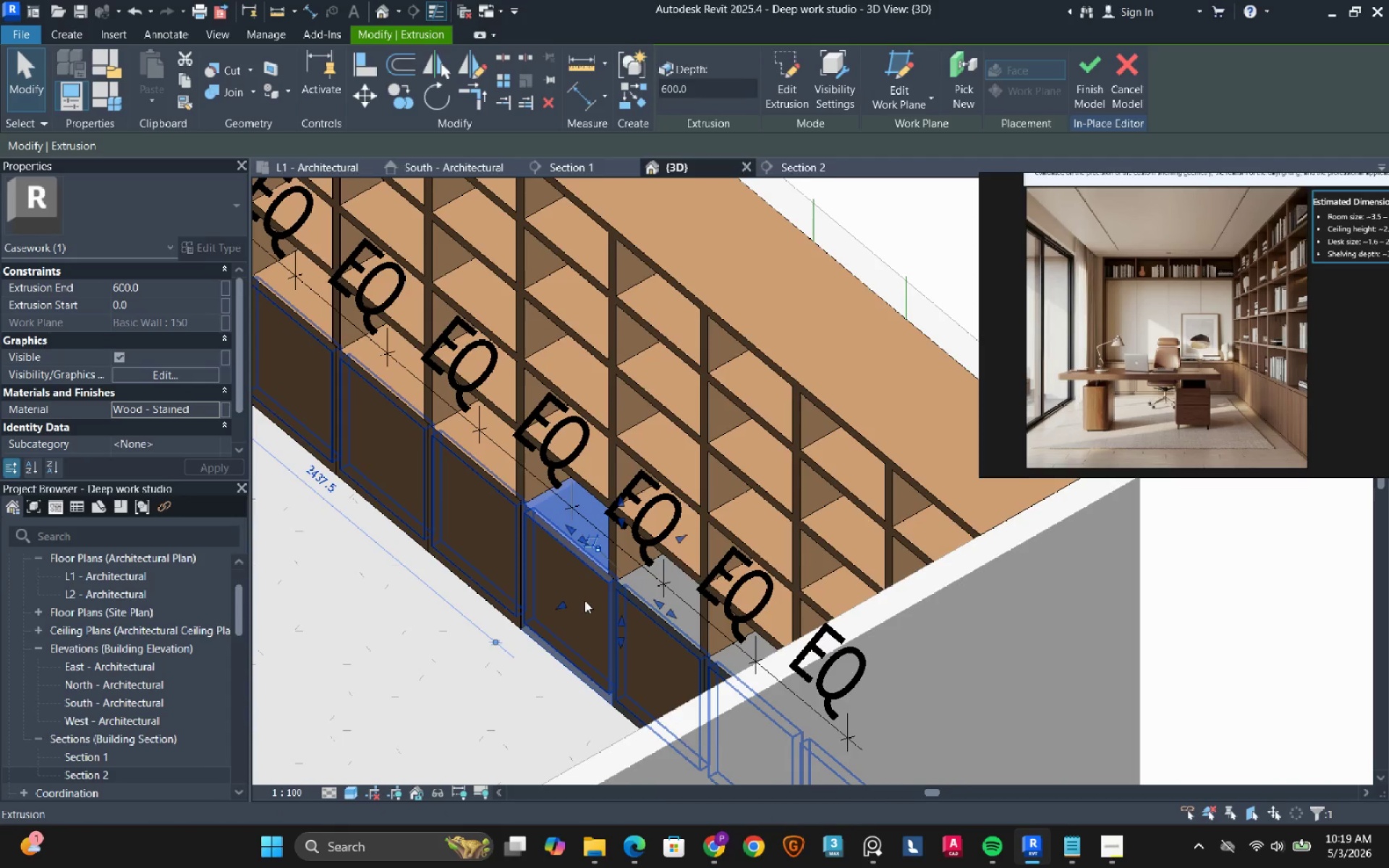 
hold_key(key=ShiftRight, duration=1.17)
 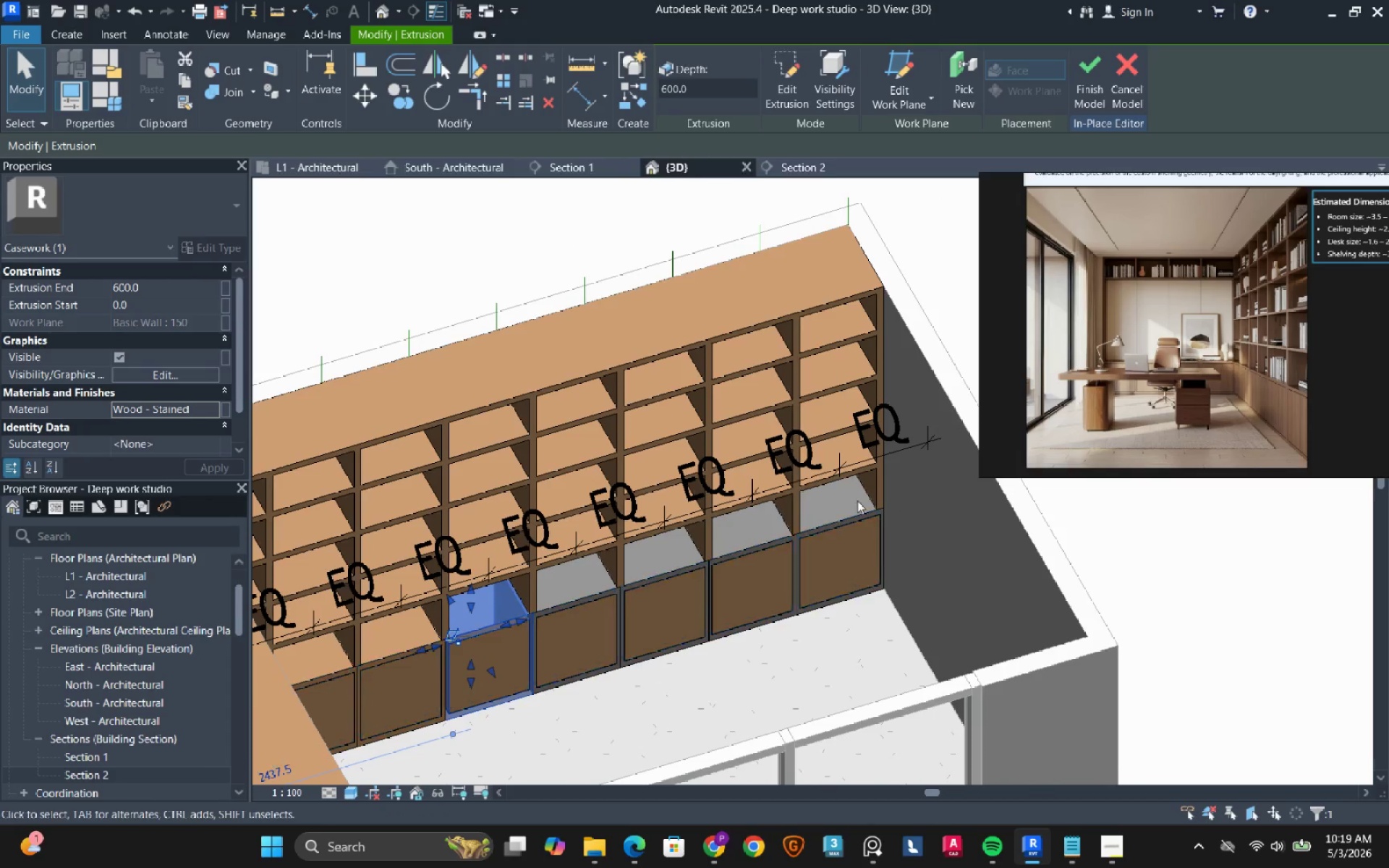 
scroll: coordinate [585, 600], scroll_direction: down, amount: 3.0
 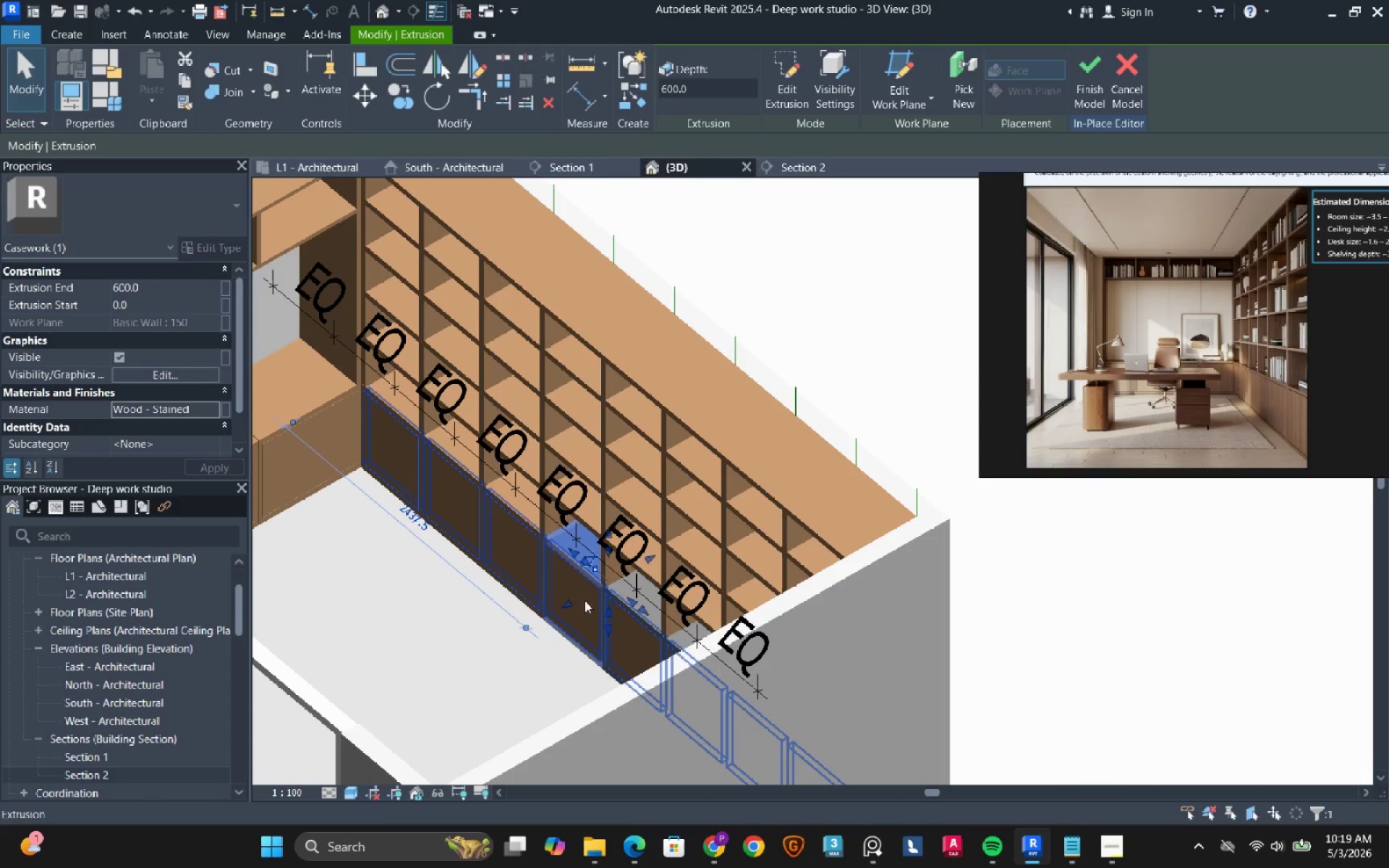 
left_click([849, 498])
 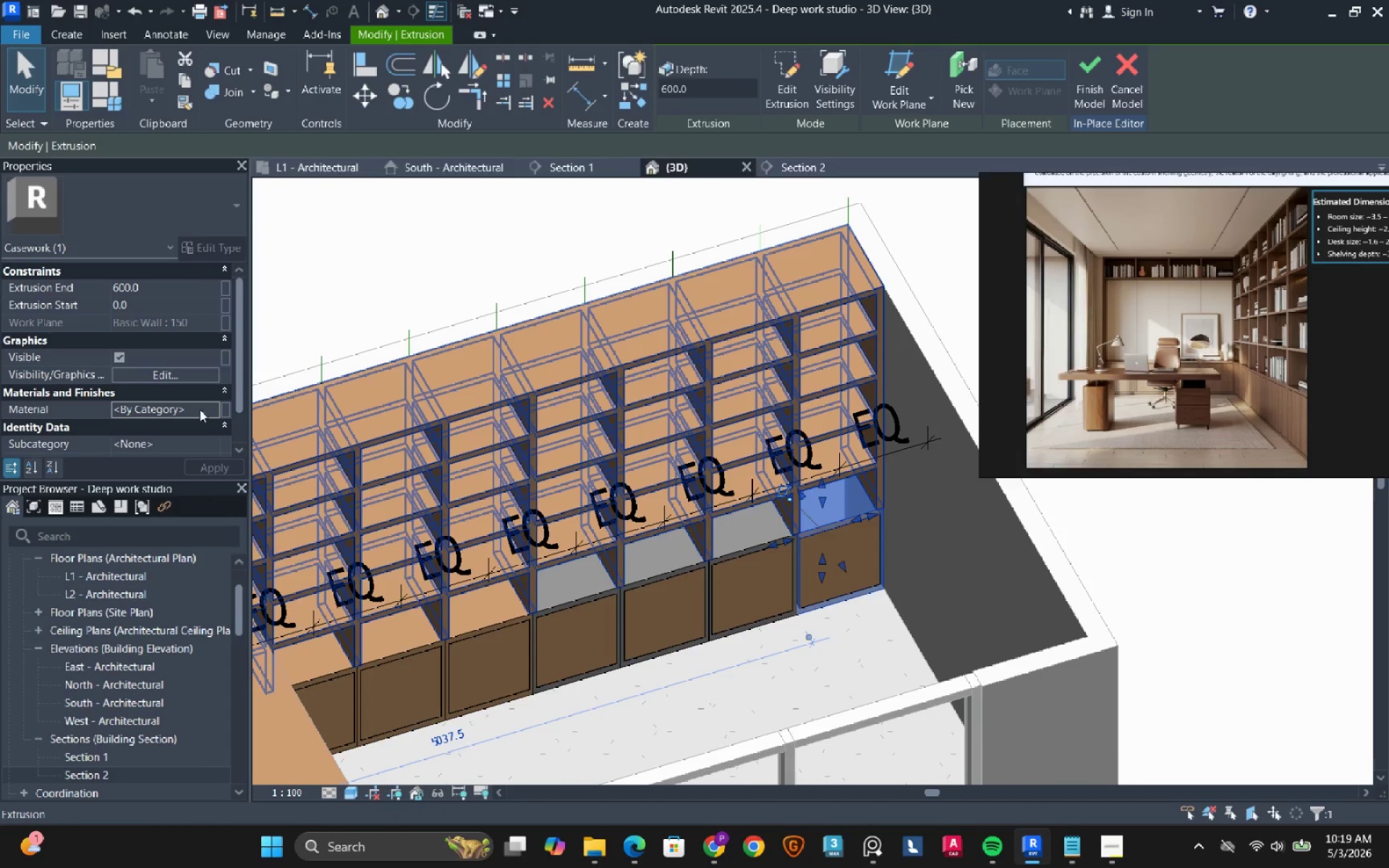 
left_click([216, 409])
 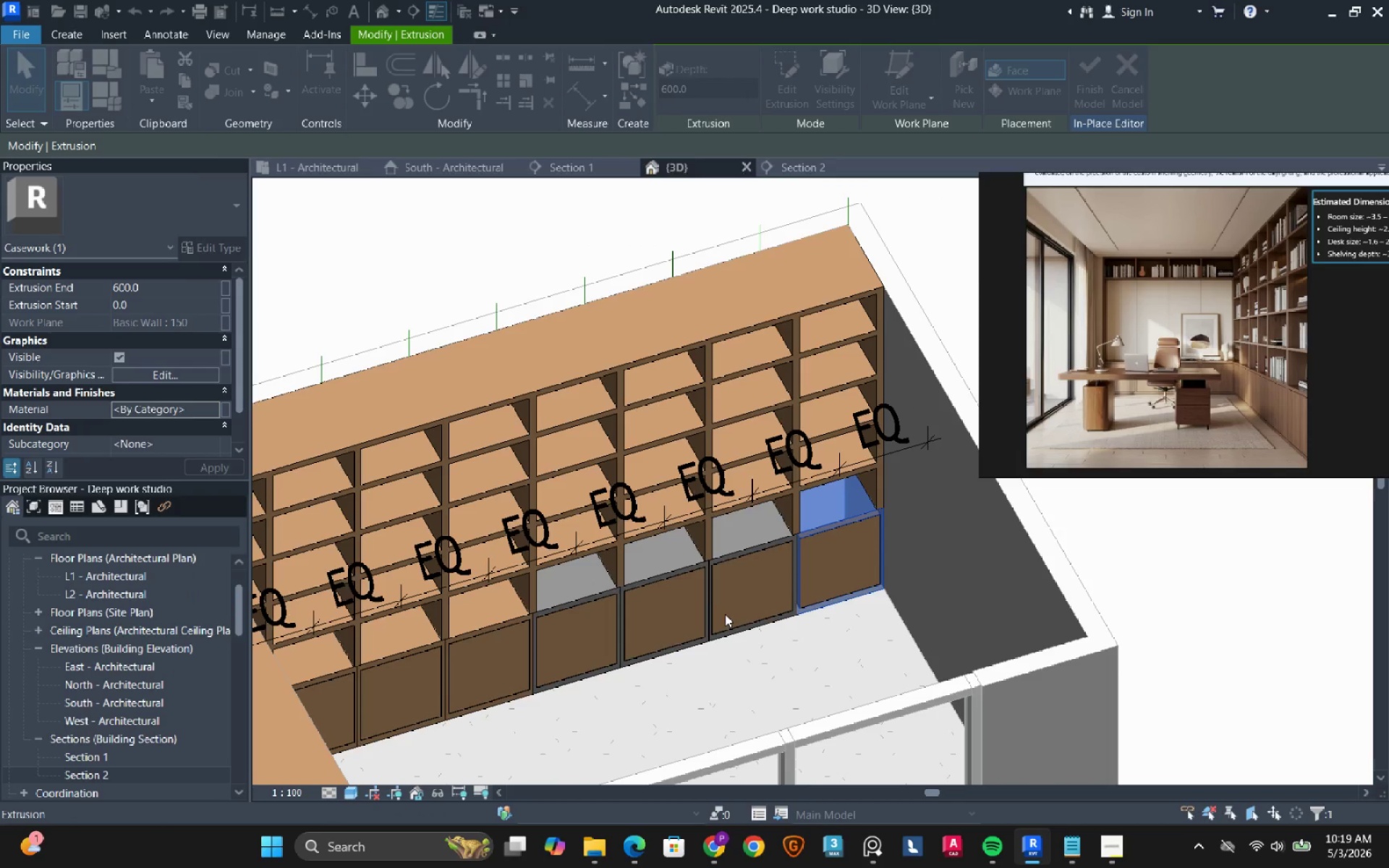 
left_click([733, 524])
 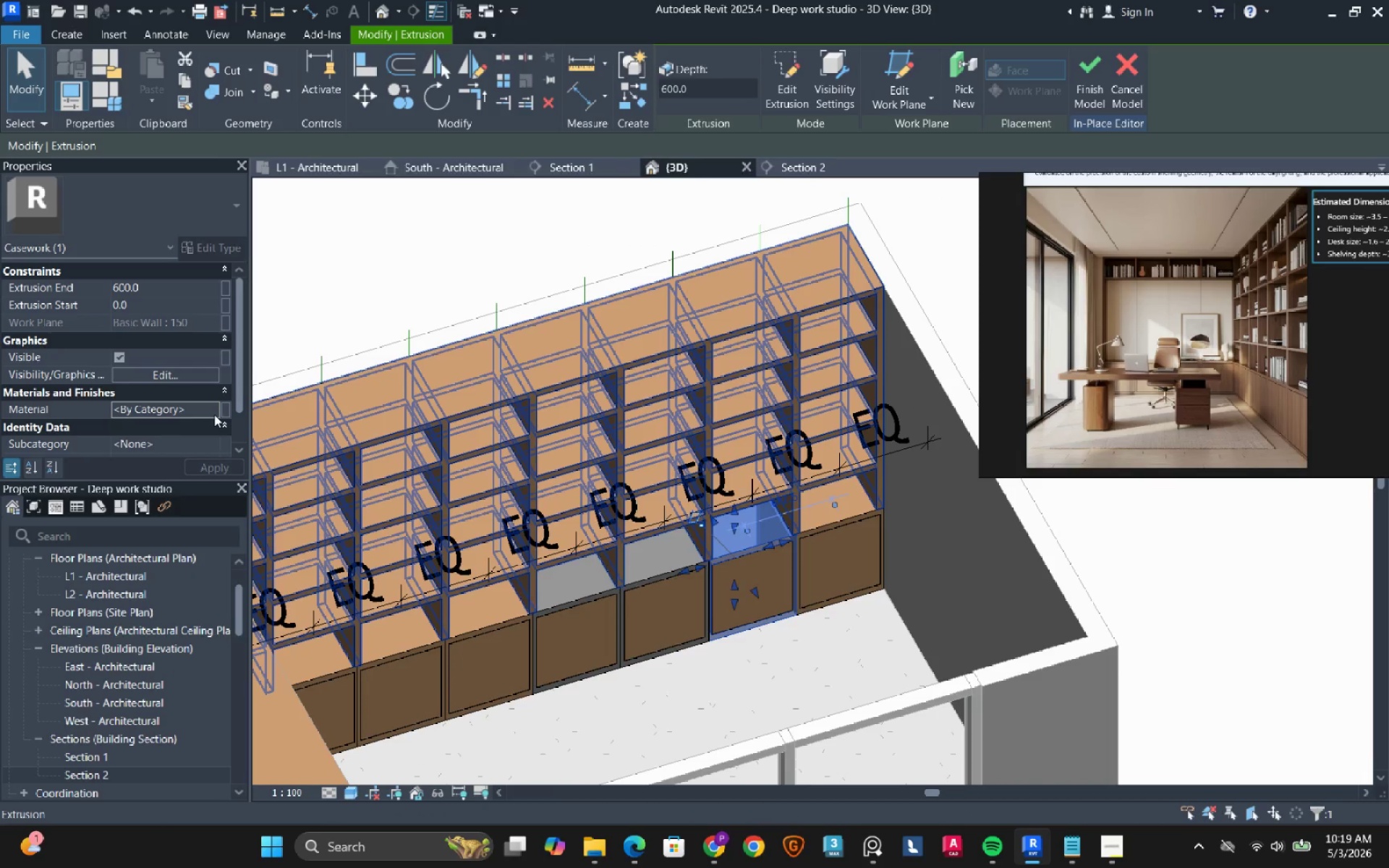 
left_click([213, 411])
 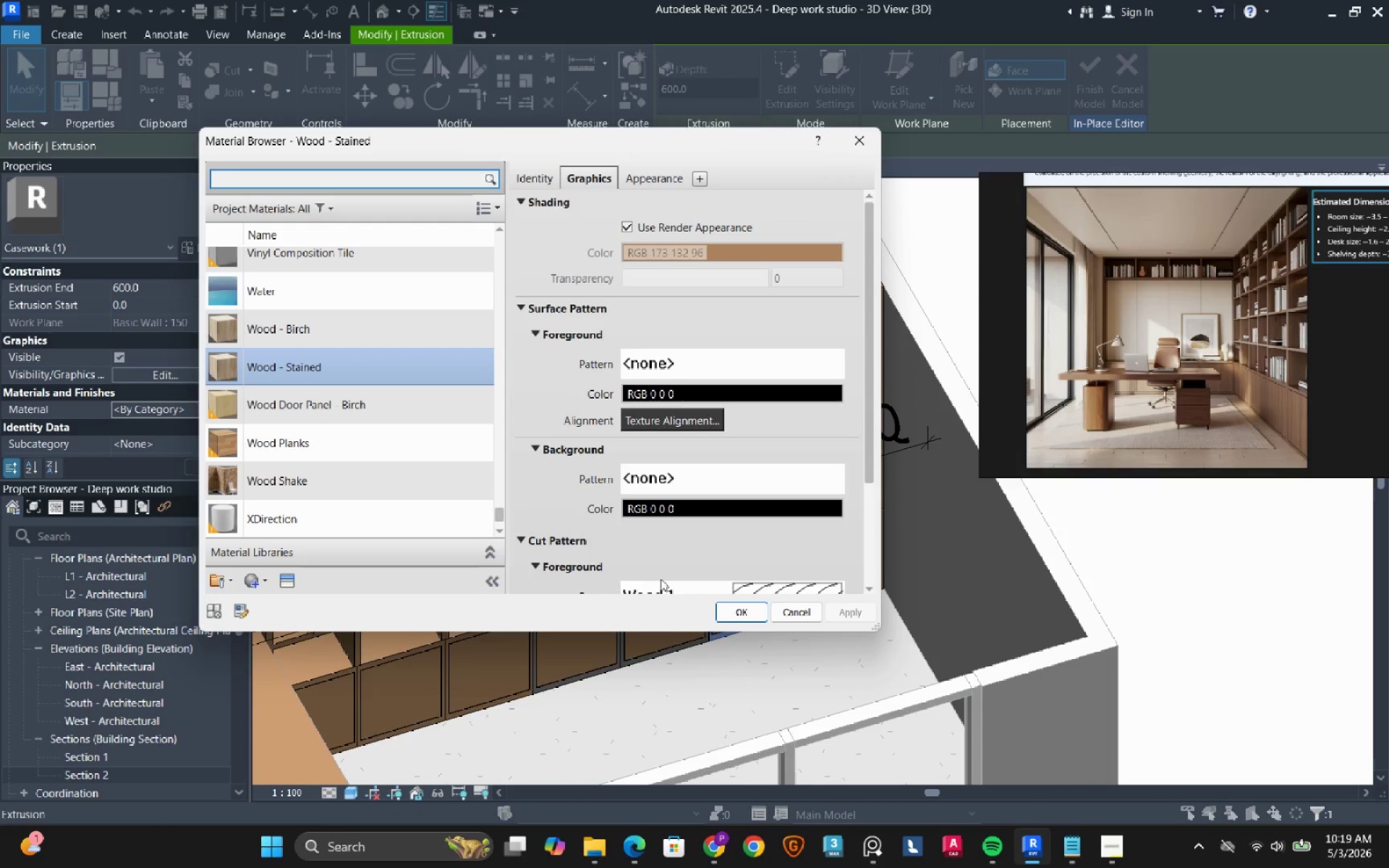 
left_click([726, 611])
 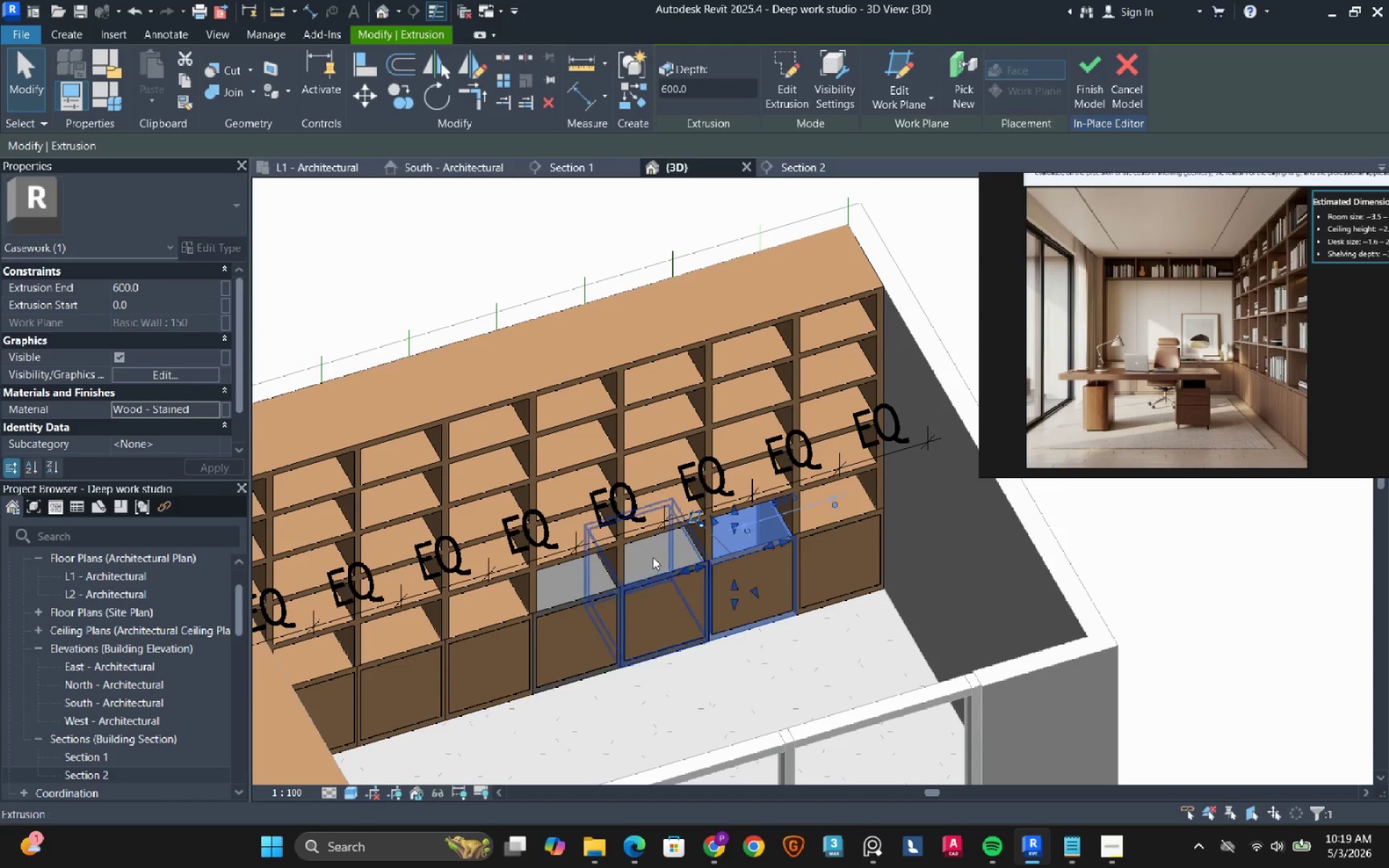 
left_click([653, 557])
 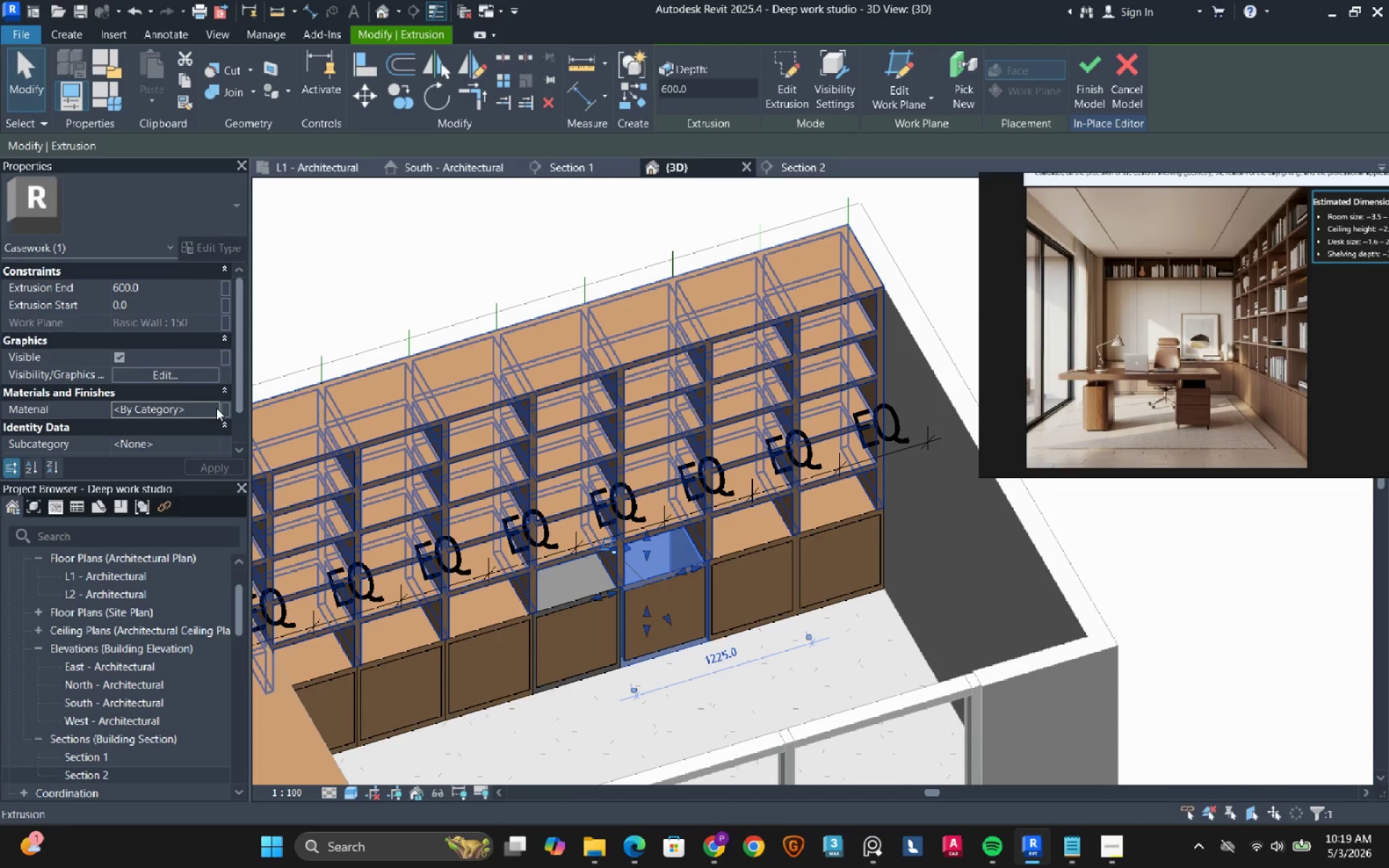 
left_click([211, 407])
 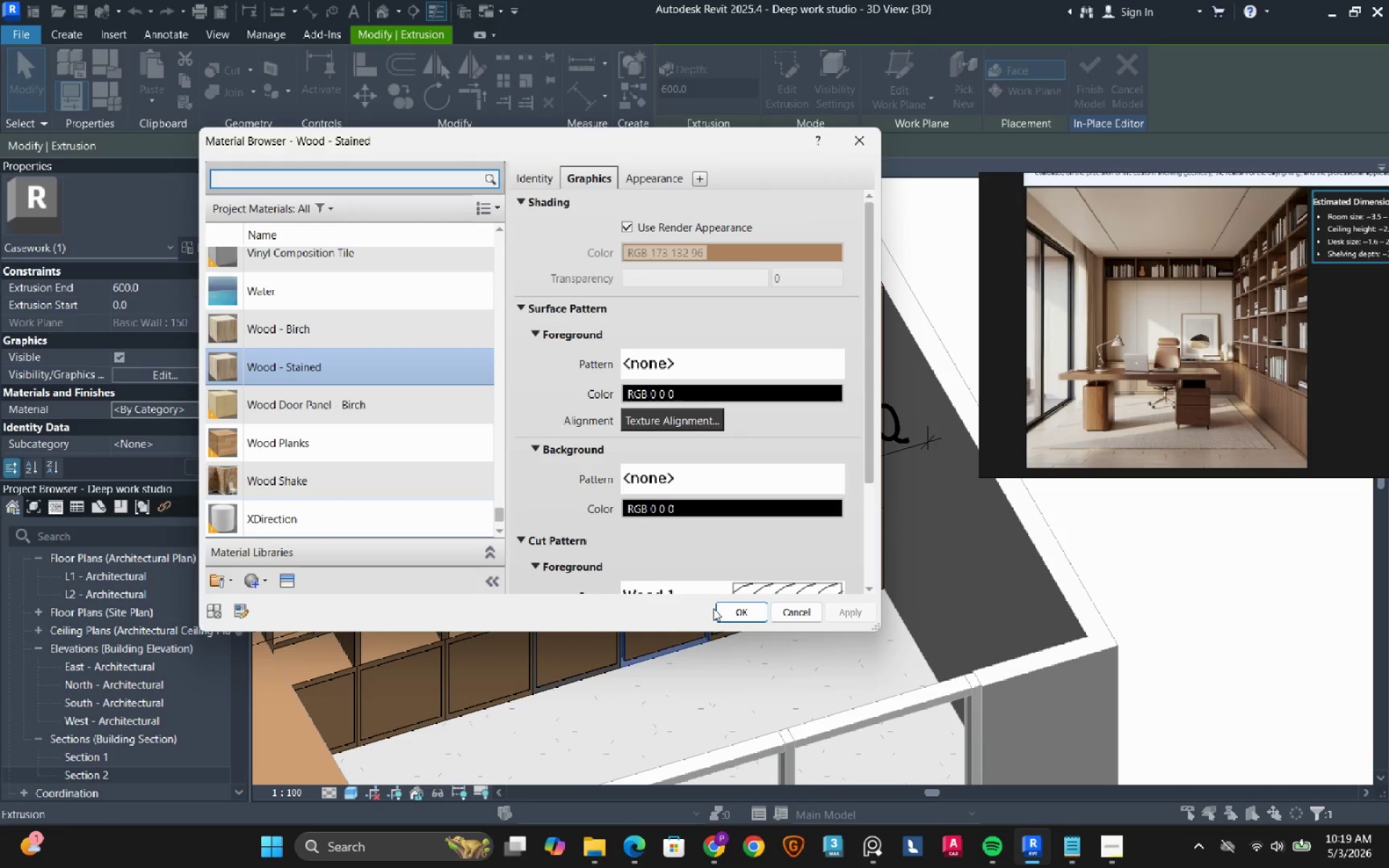 
left_click([726, 611])
 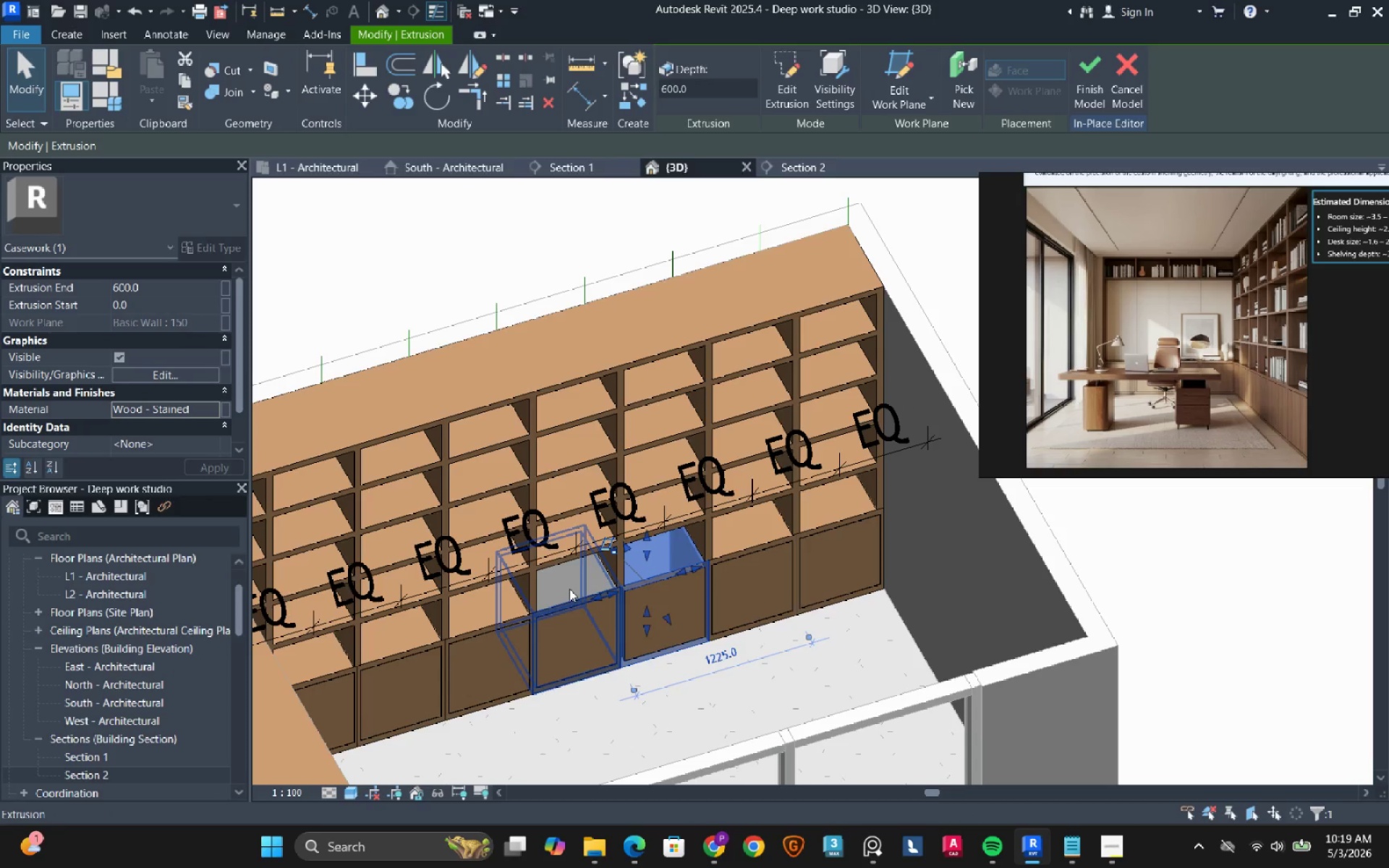 
left_click([569, 589])
 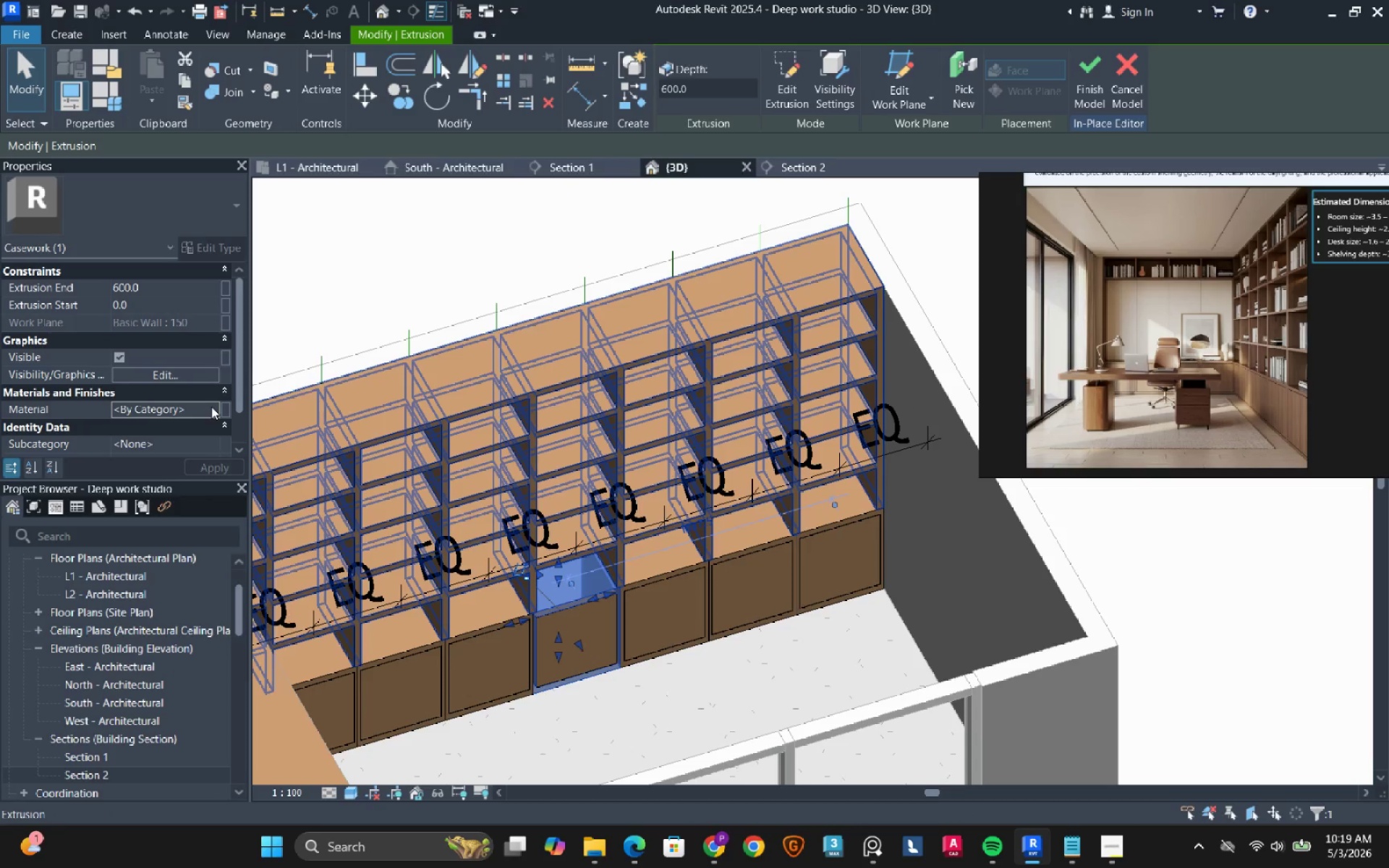 
left_click([211, 407])
 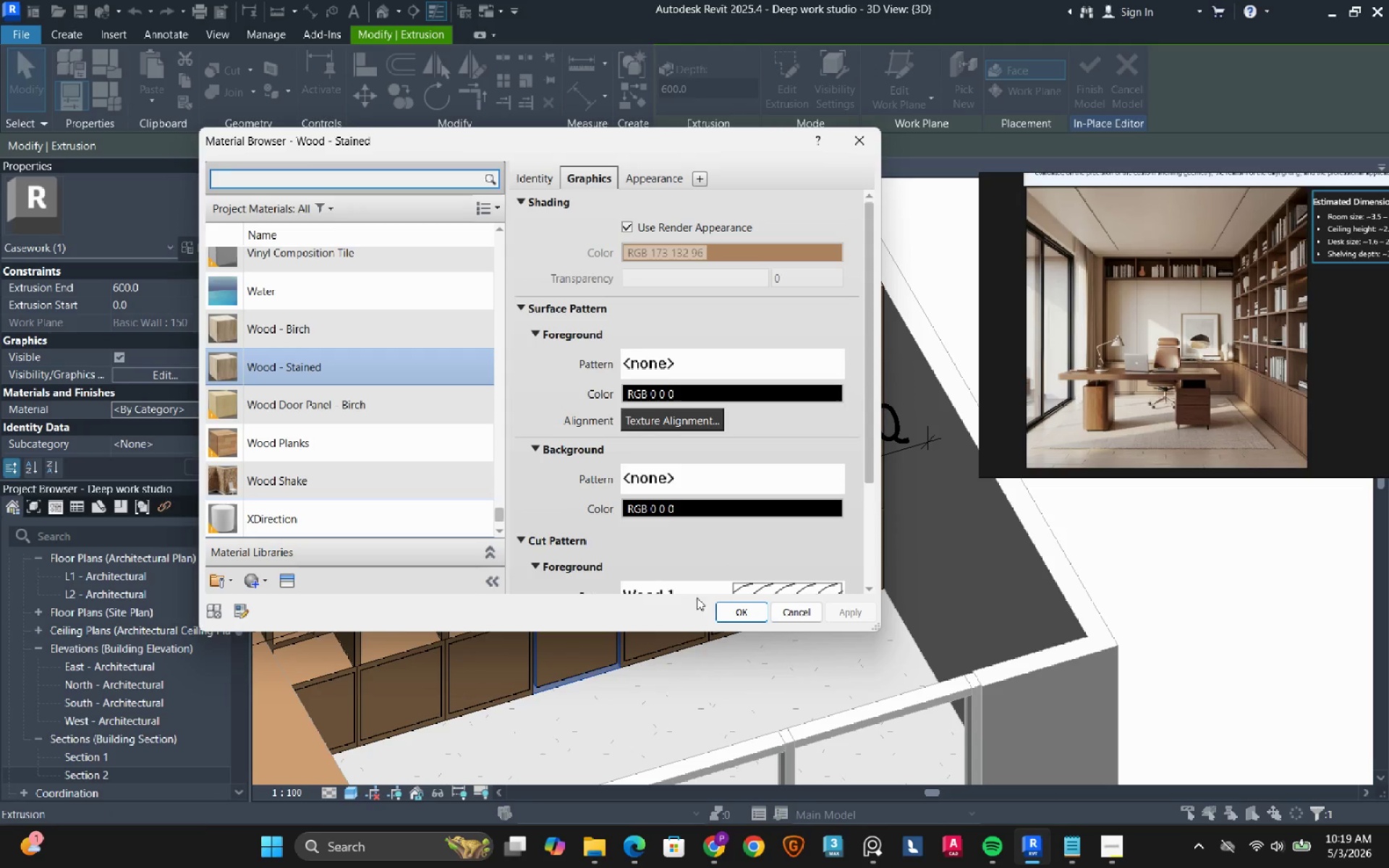 
left_click([719, 612])
 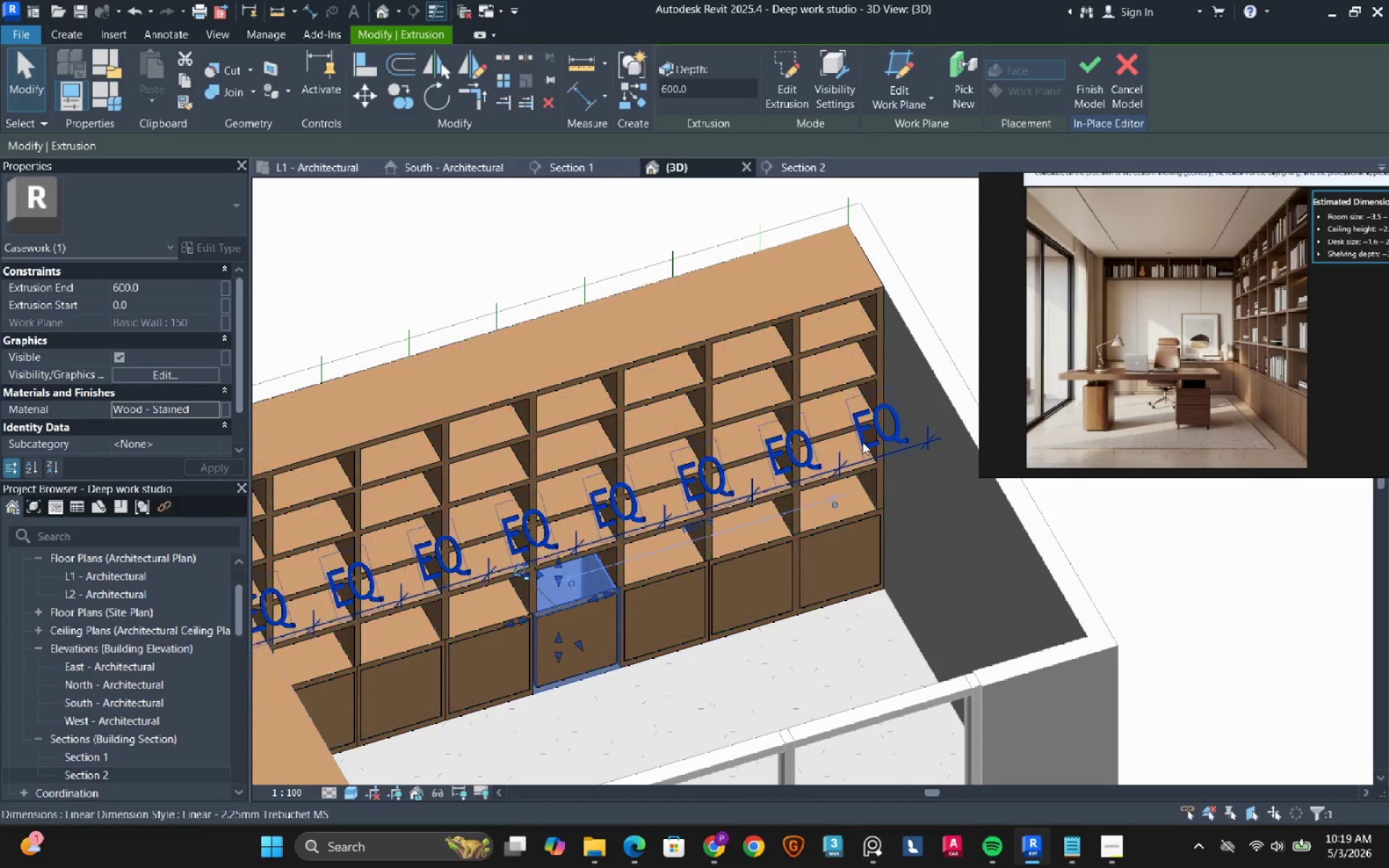 
scroll: coordinate [805, 447], scroll_direction: down, amount: 3.0
 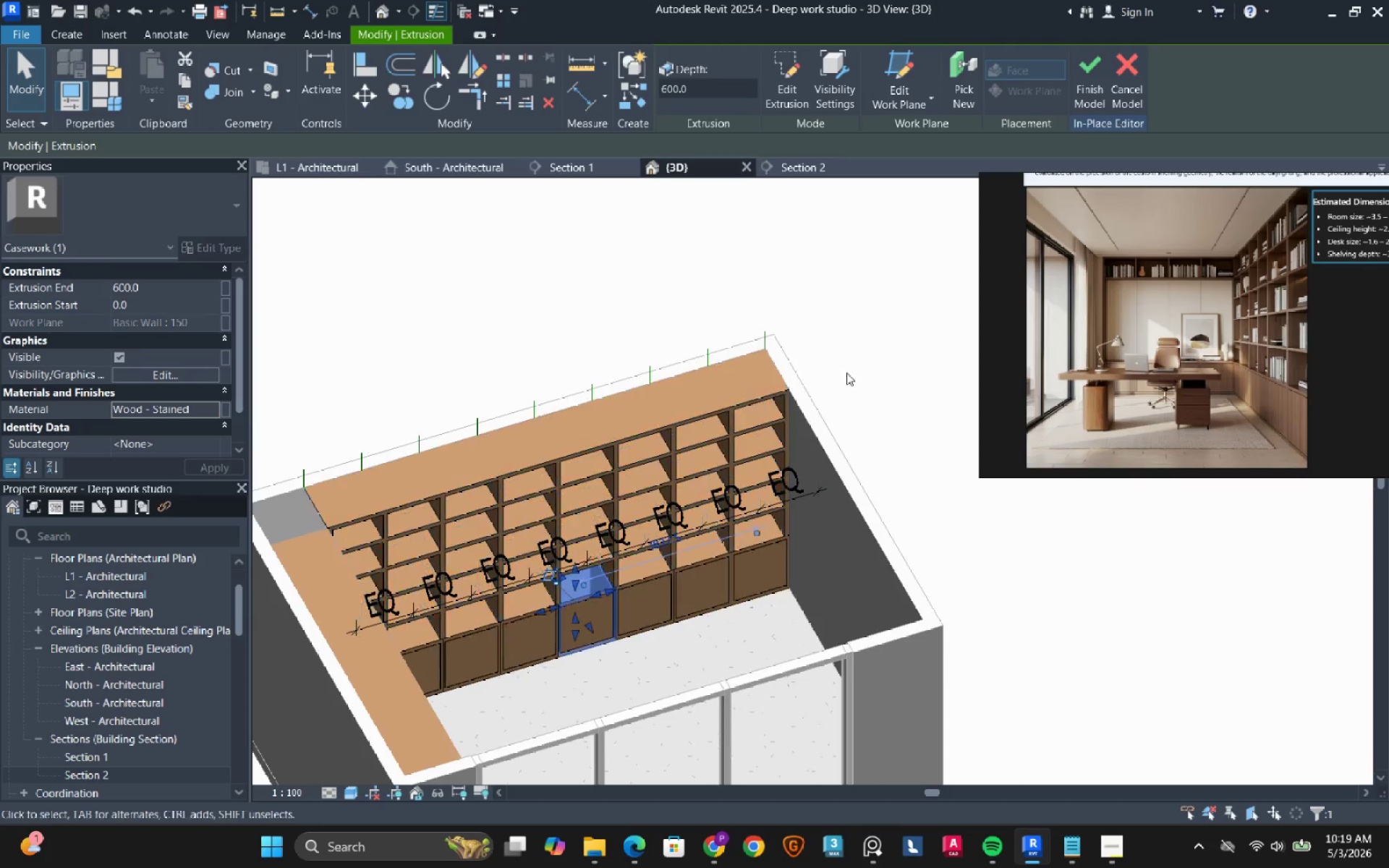 
left_click([867, 344])
 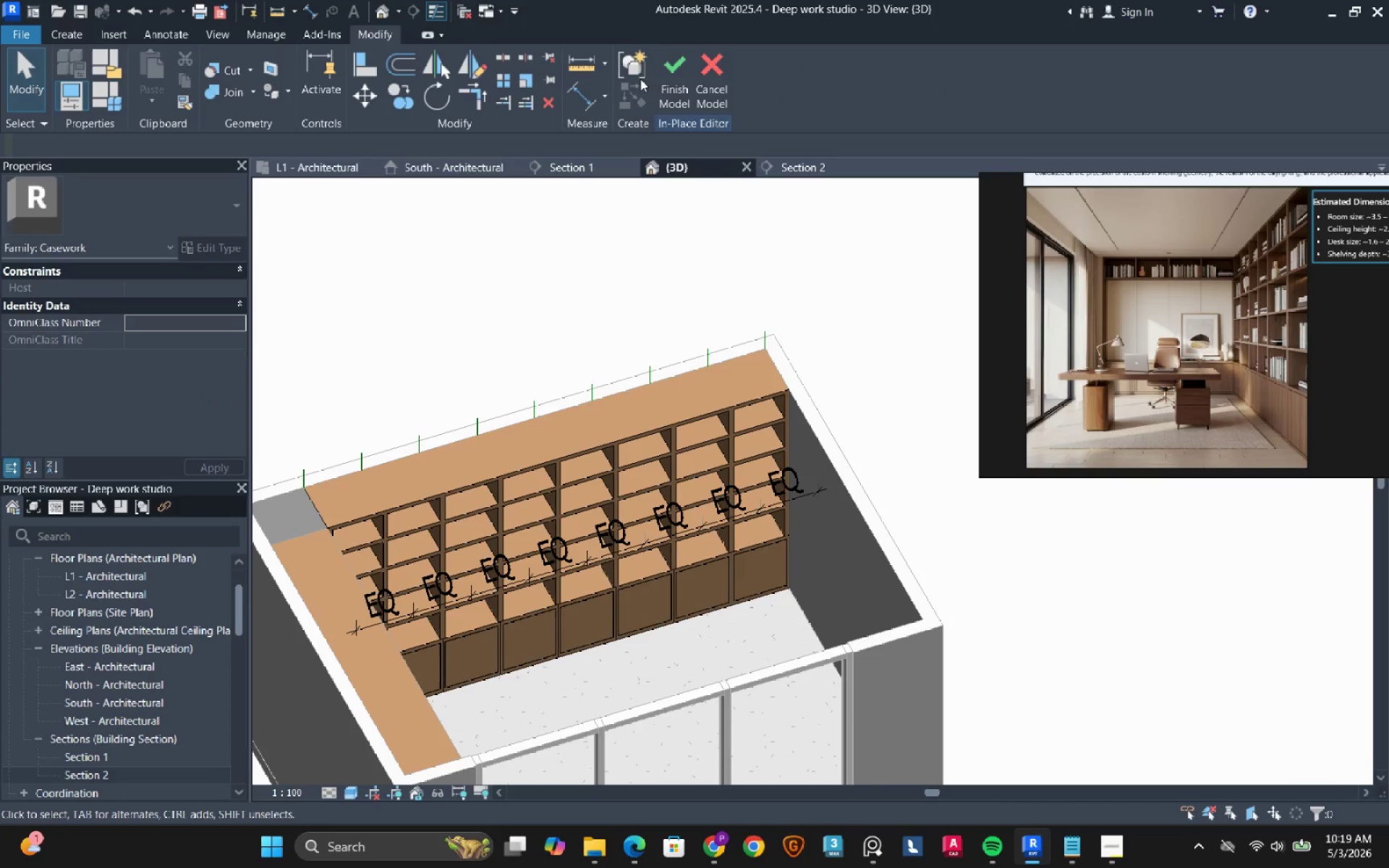 
left_click([657, 79])
 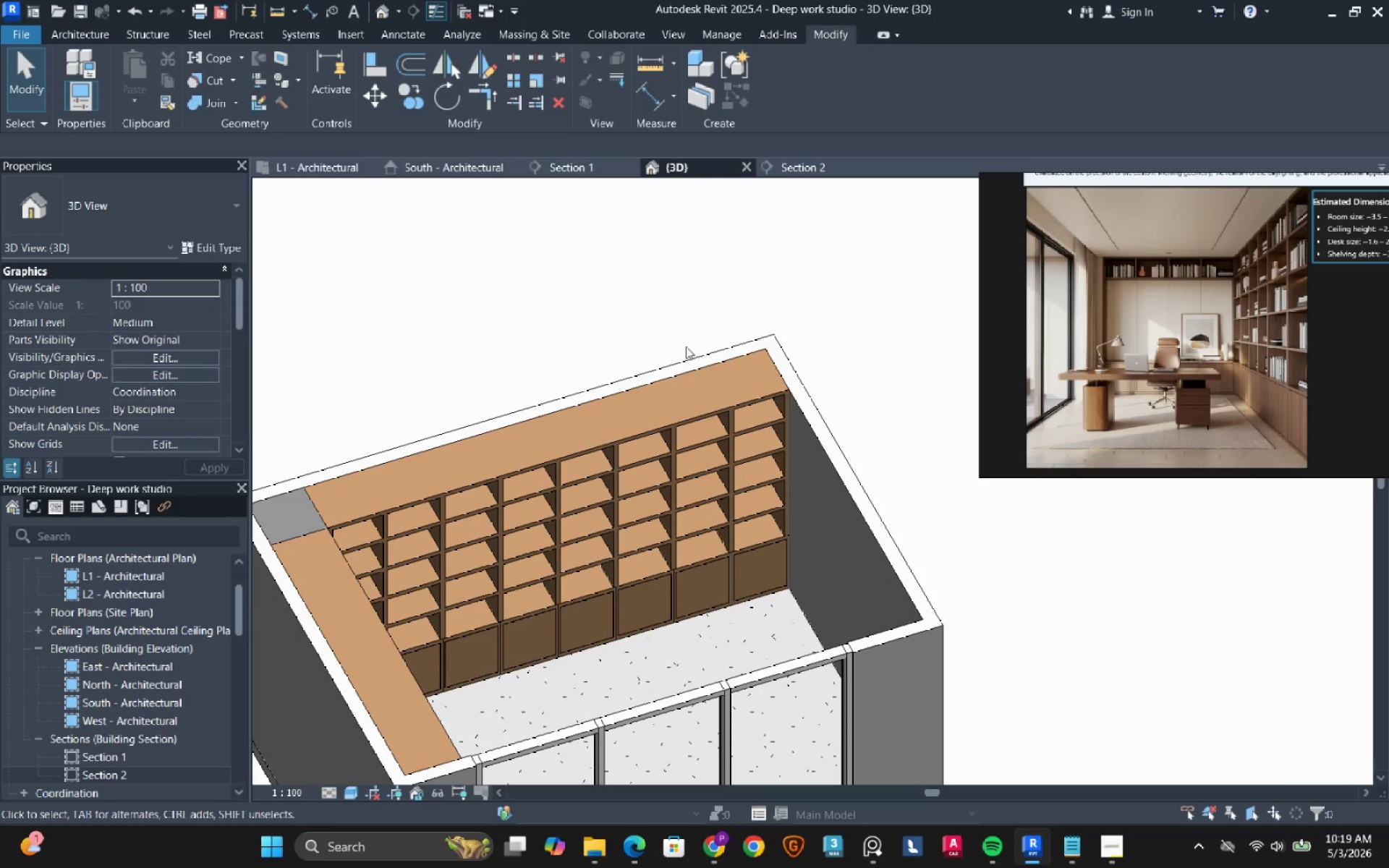 
hold_key(key=ShiftRight, duration=0.67)
 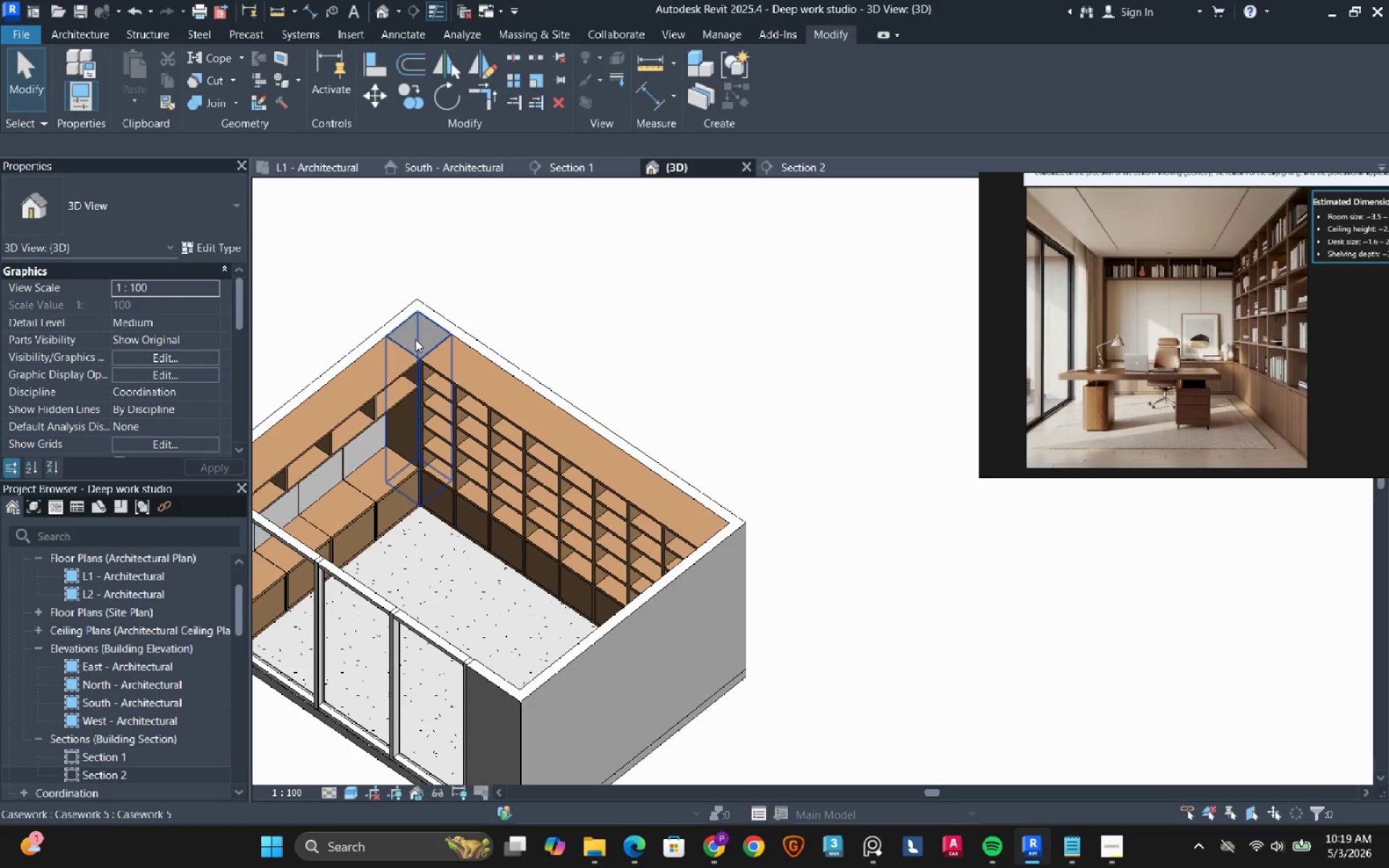 
scroll: coordinate [681, 362], scroll_direction: down, amount: 2.0
 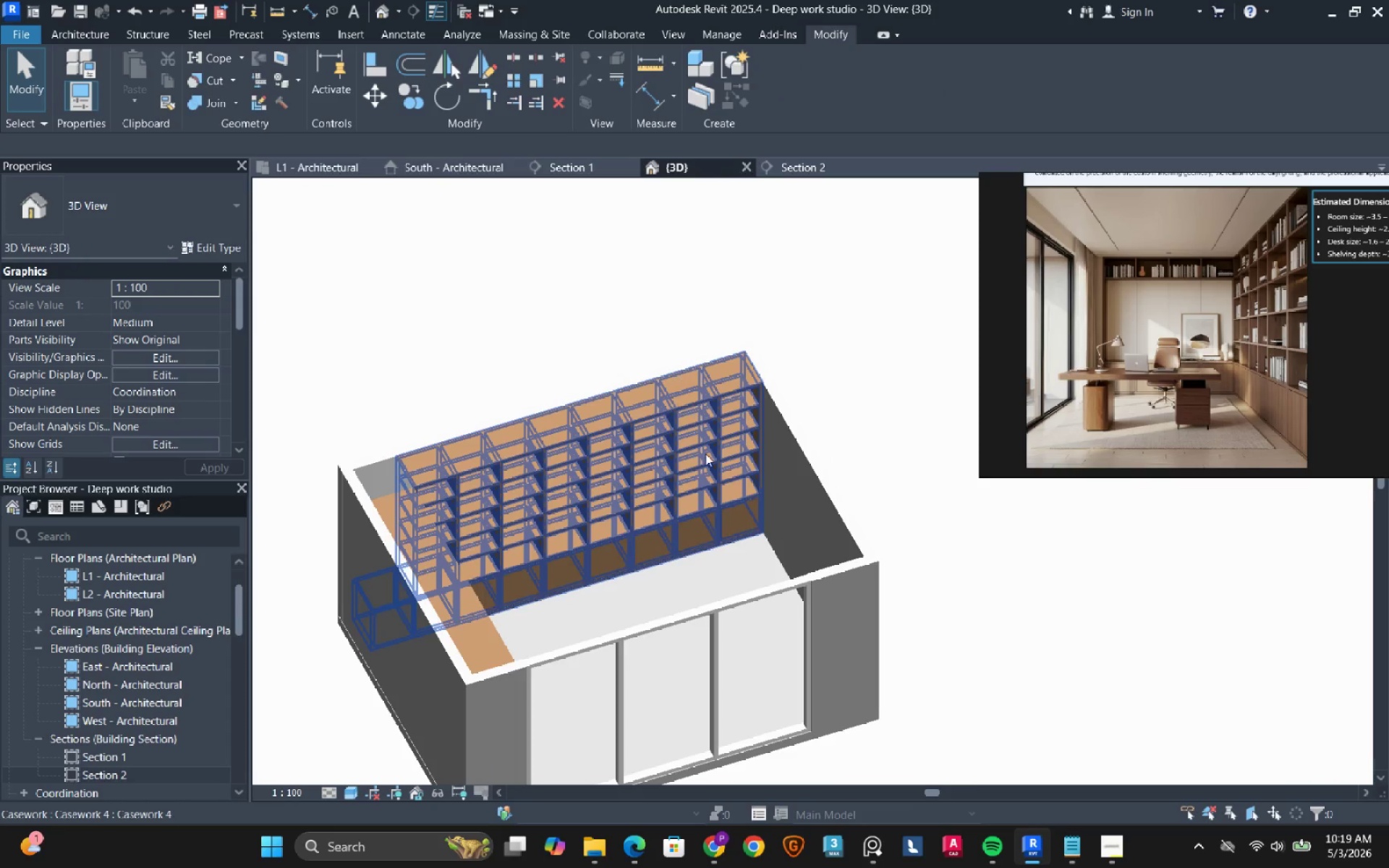 
left_click([415, 339])
 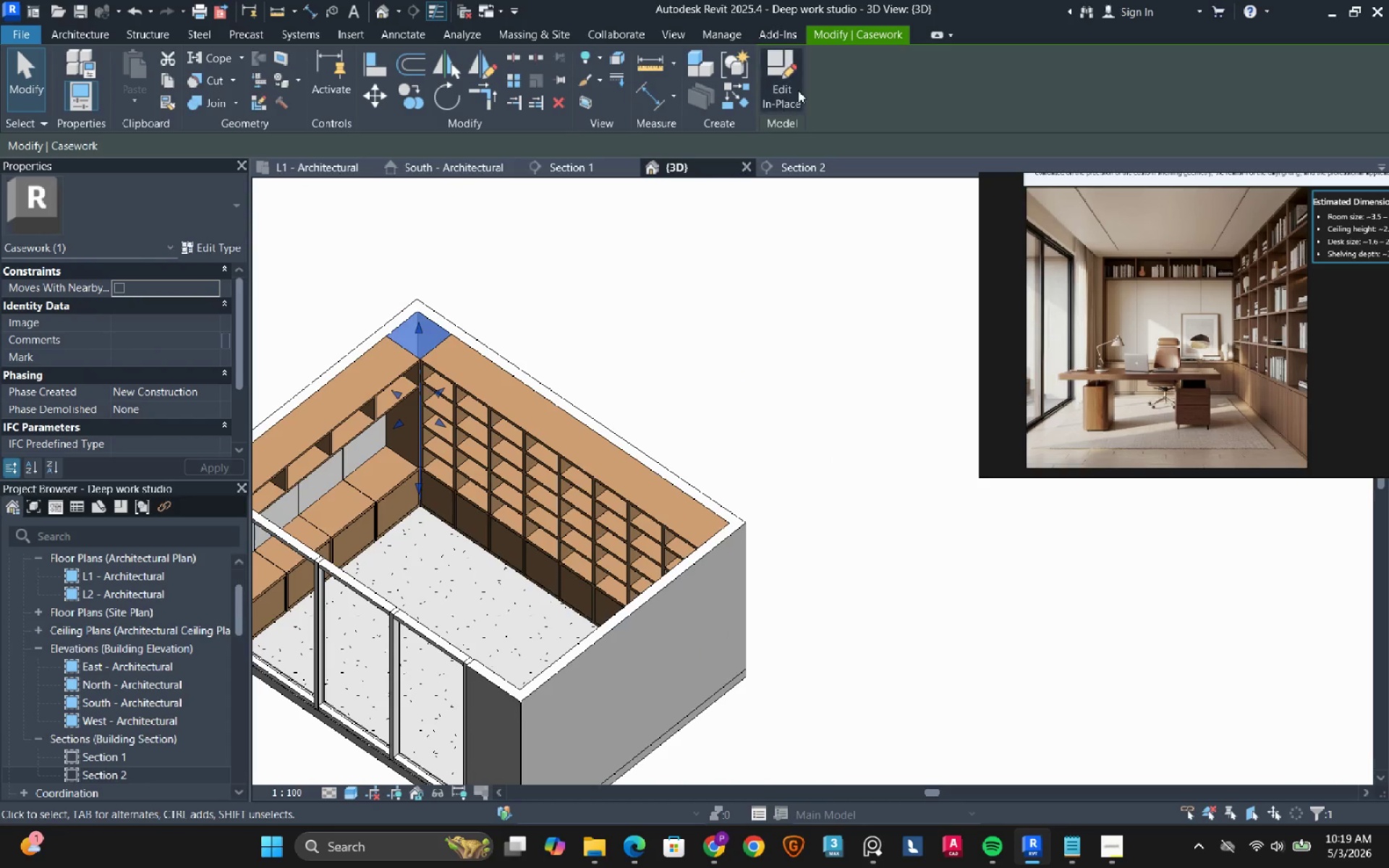 
left_click([798, 90])
 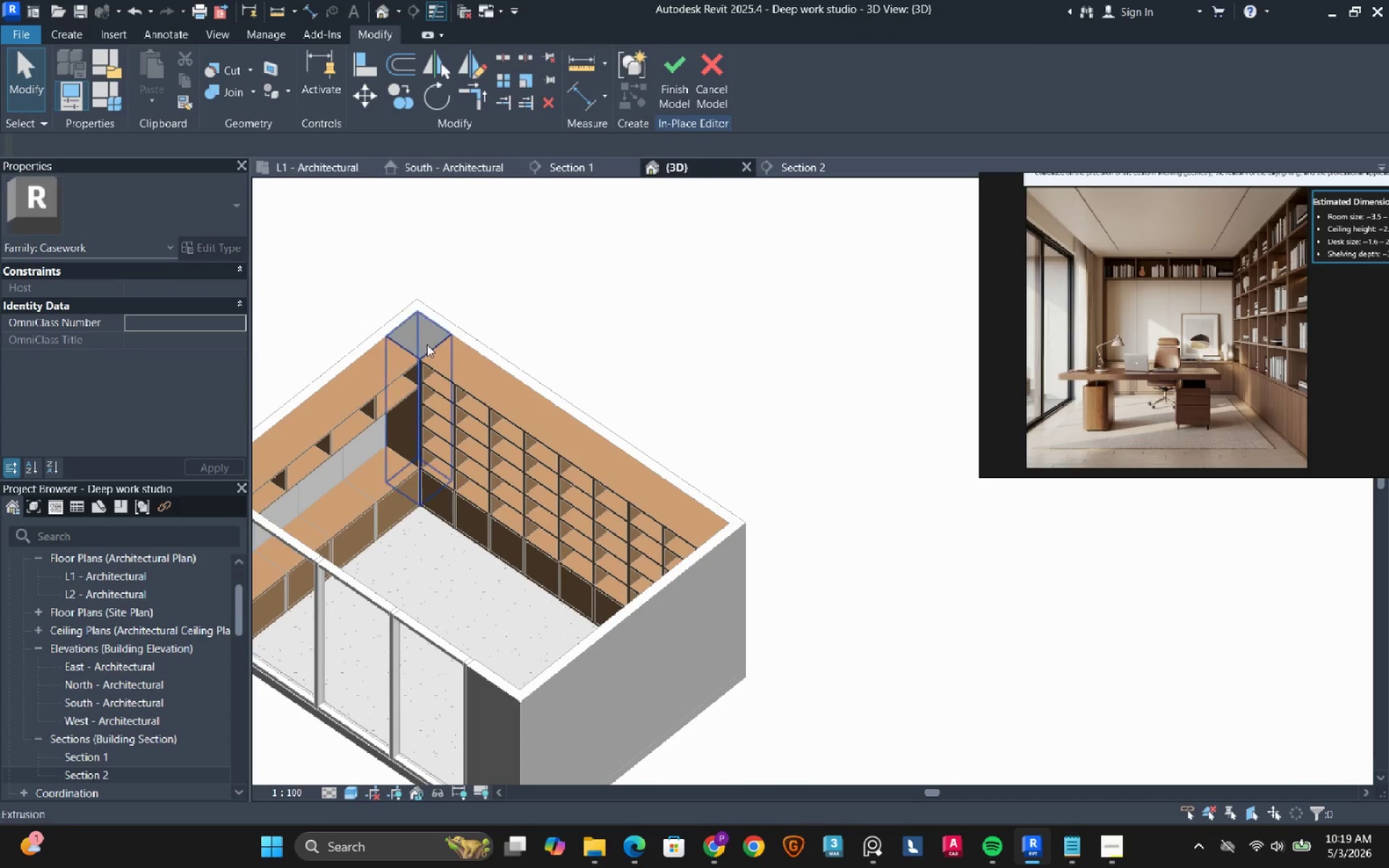 
left_click([425, 343])
 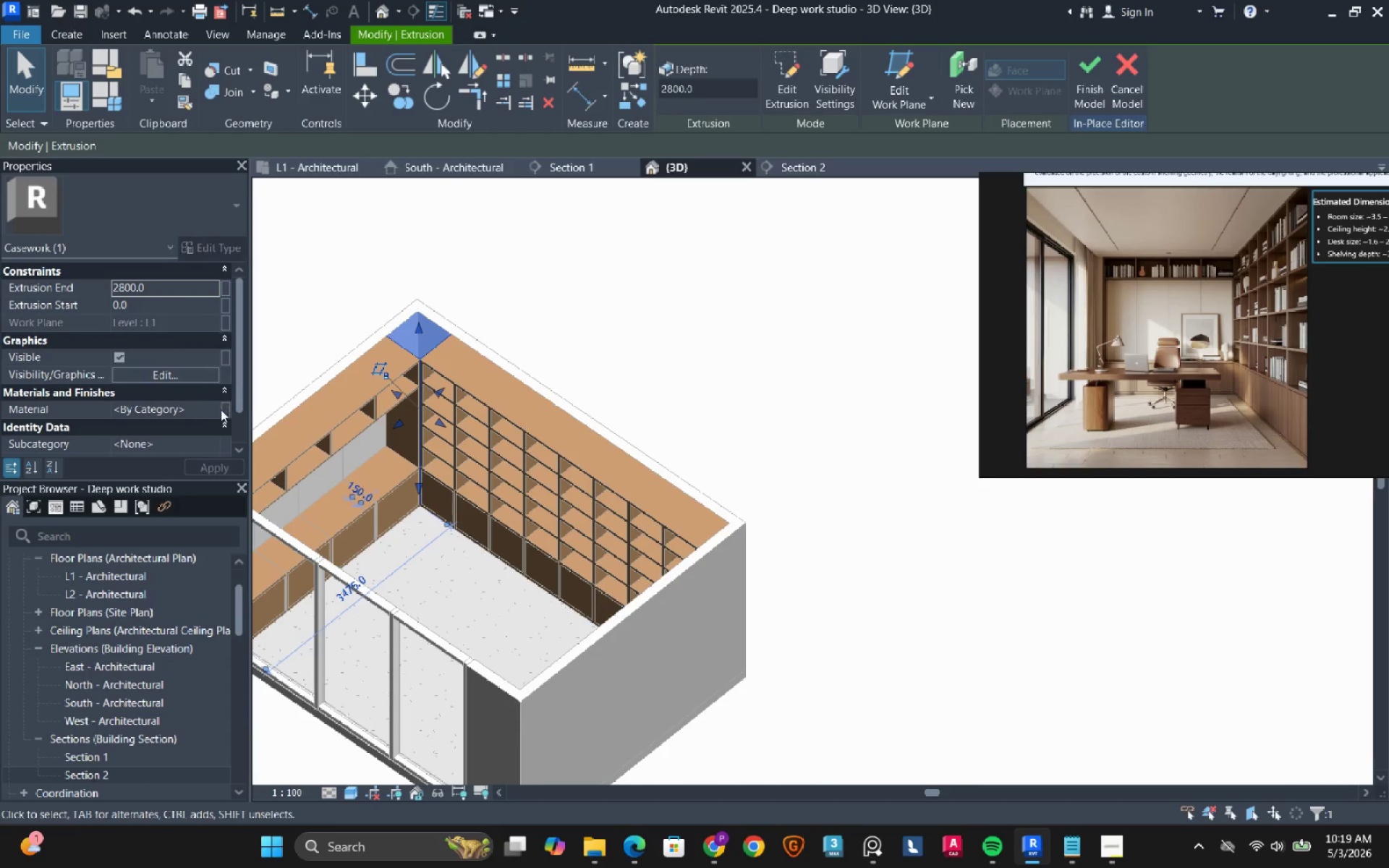 
left_click([215, 412])
 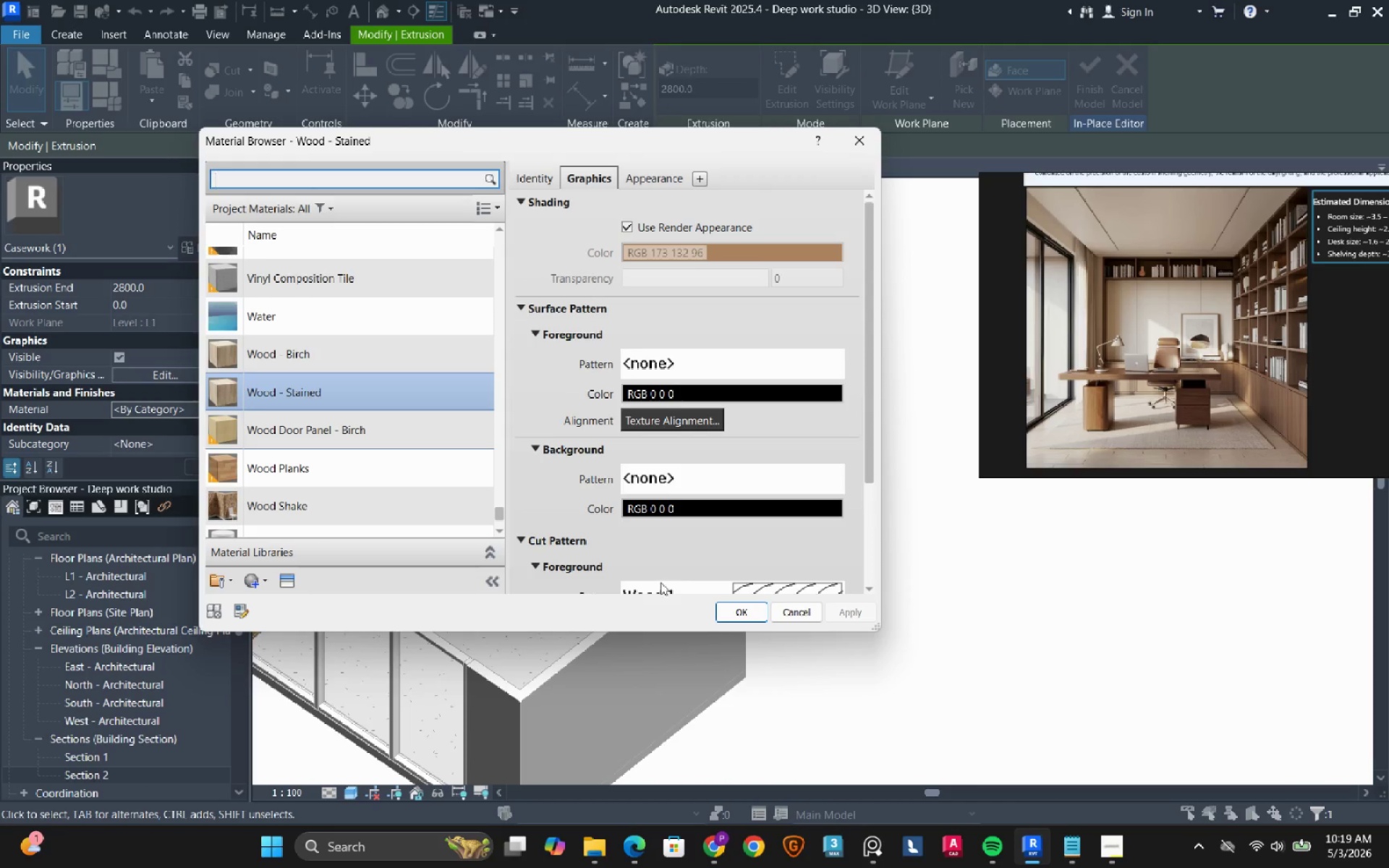 
left_click([723, 613])
 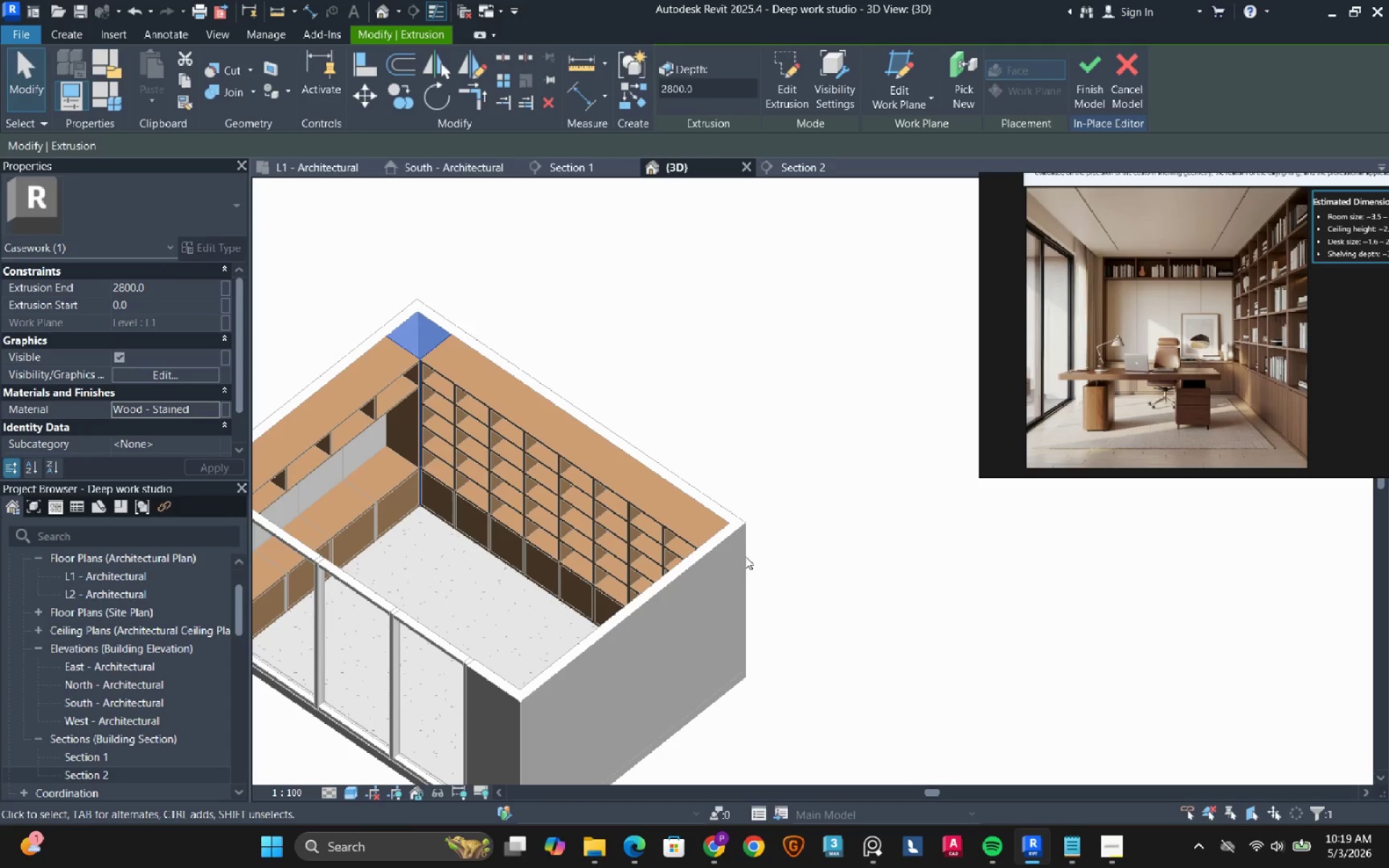 
left_click([759, 331])
 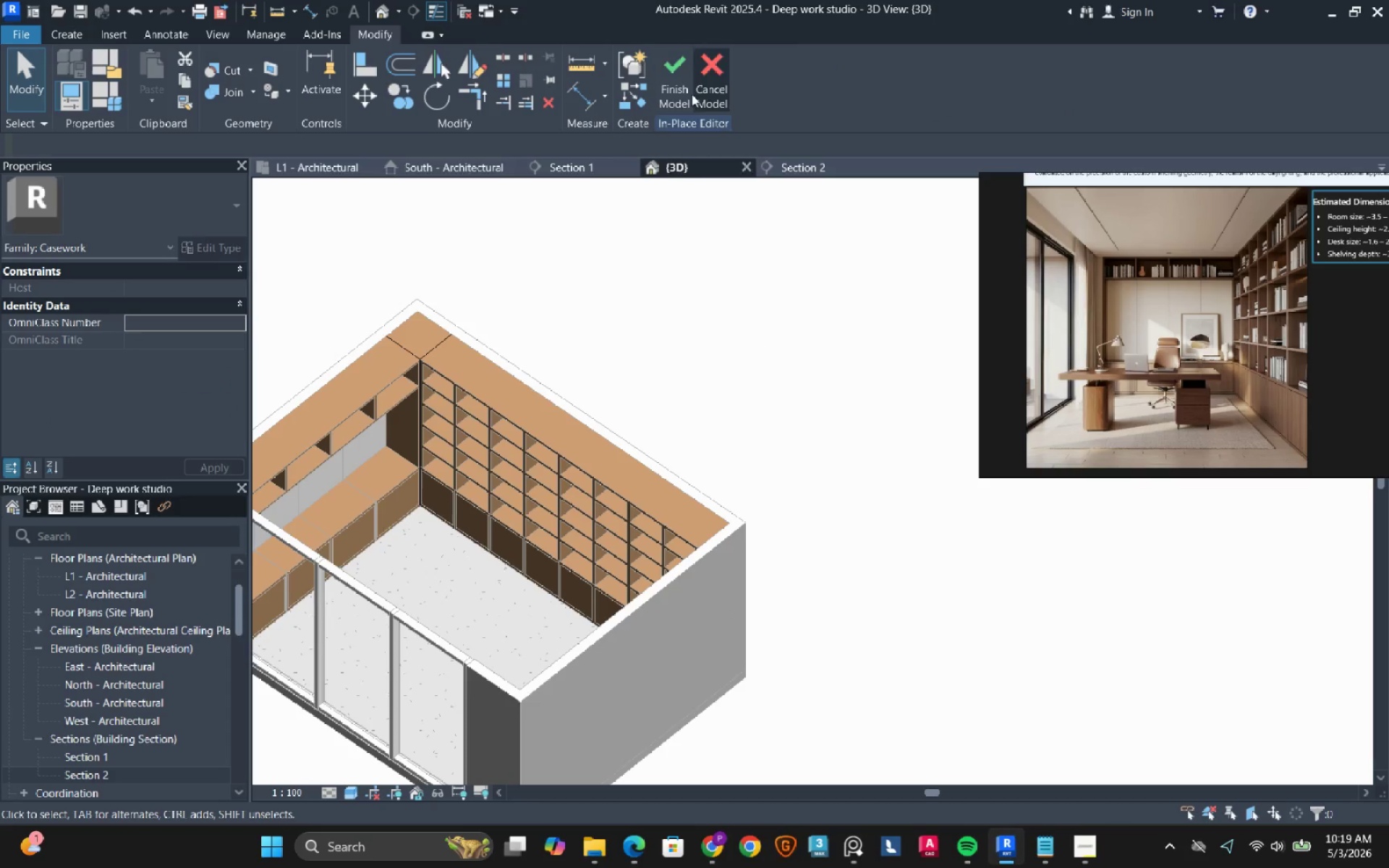 
left_click([666, 77])
 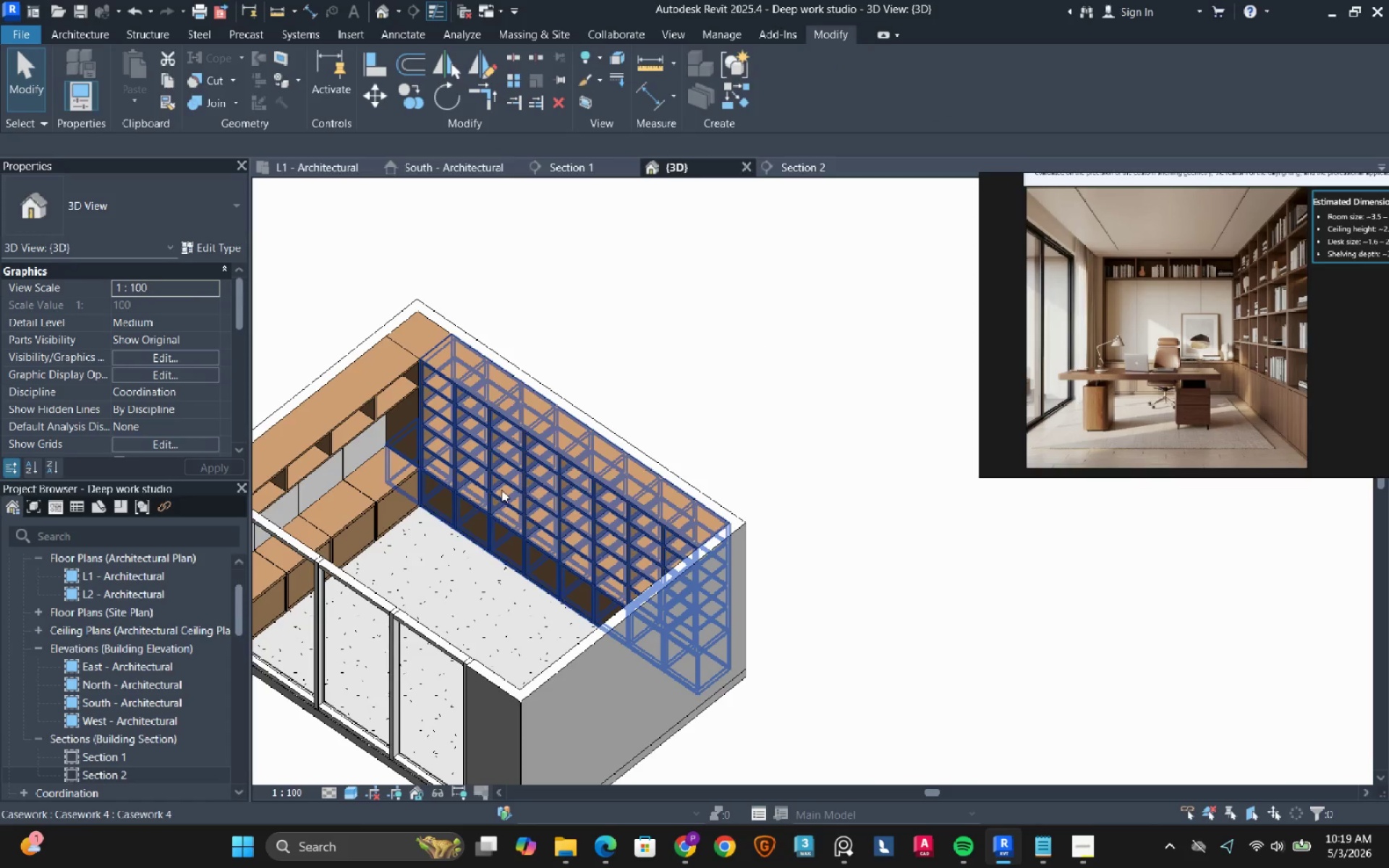 
scroll: coordinate [499, 516], scroll_direction: down, amount: 2.0
 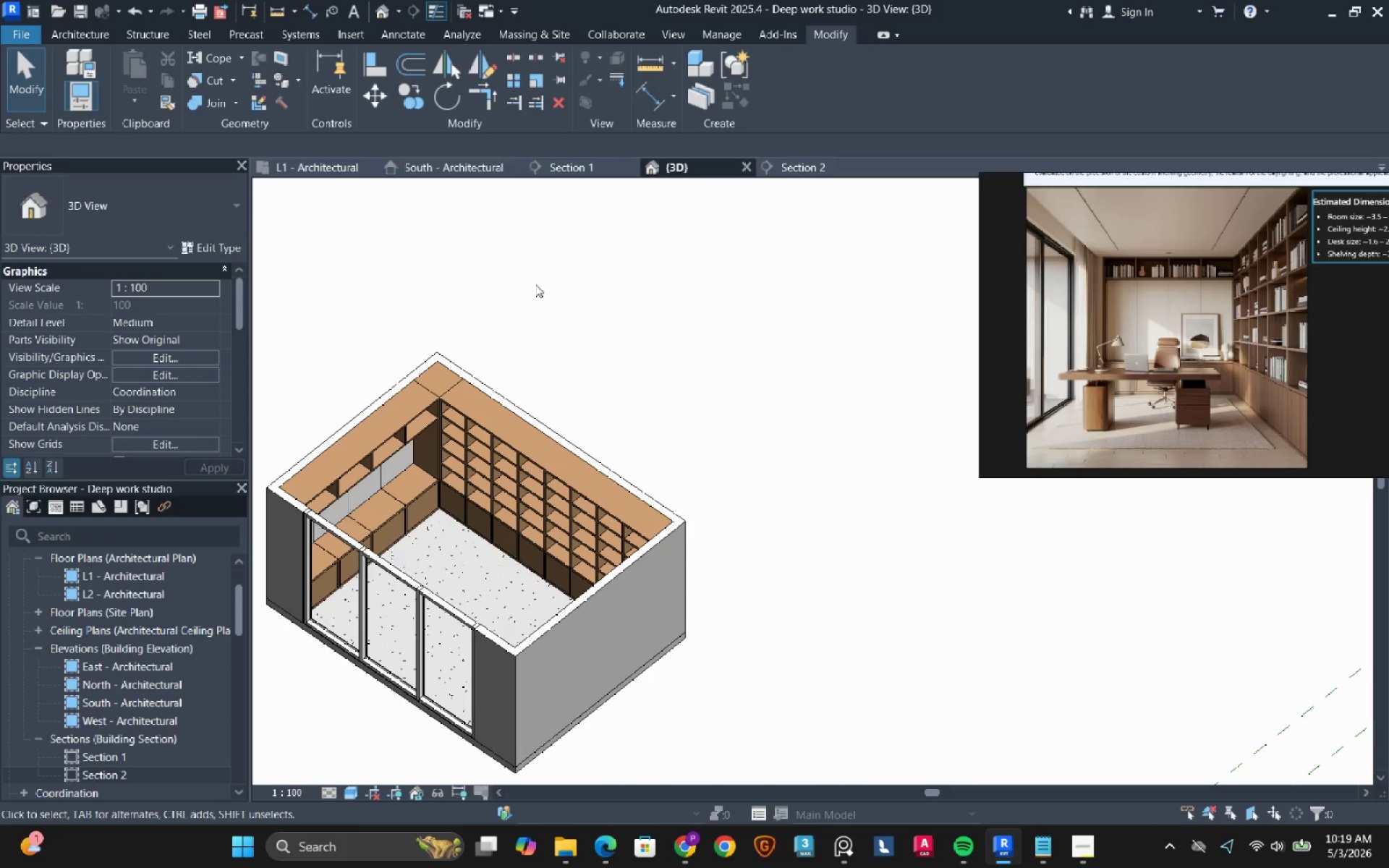 
hold_key(key=ShiftRight, duration=4.41)
 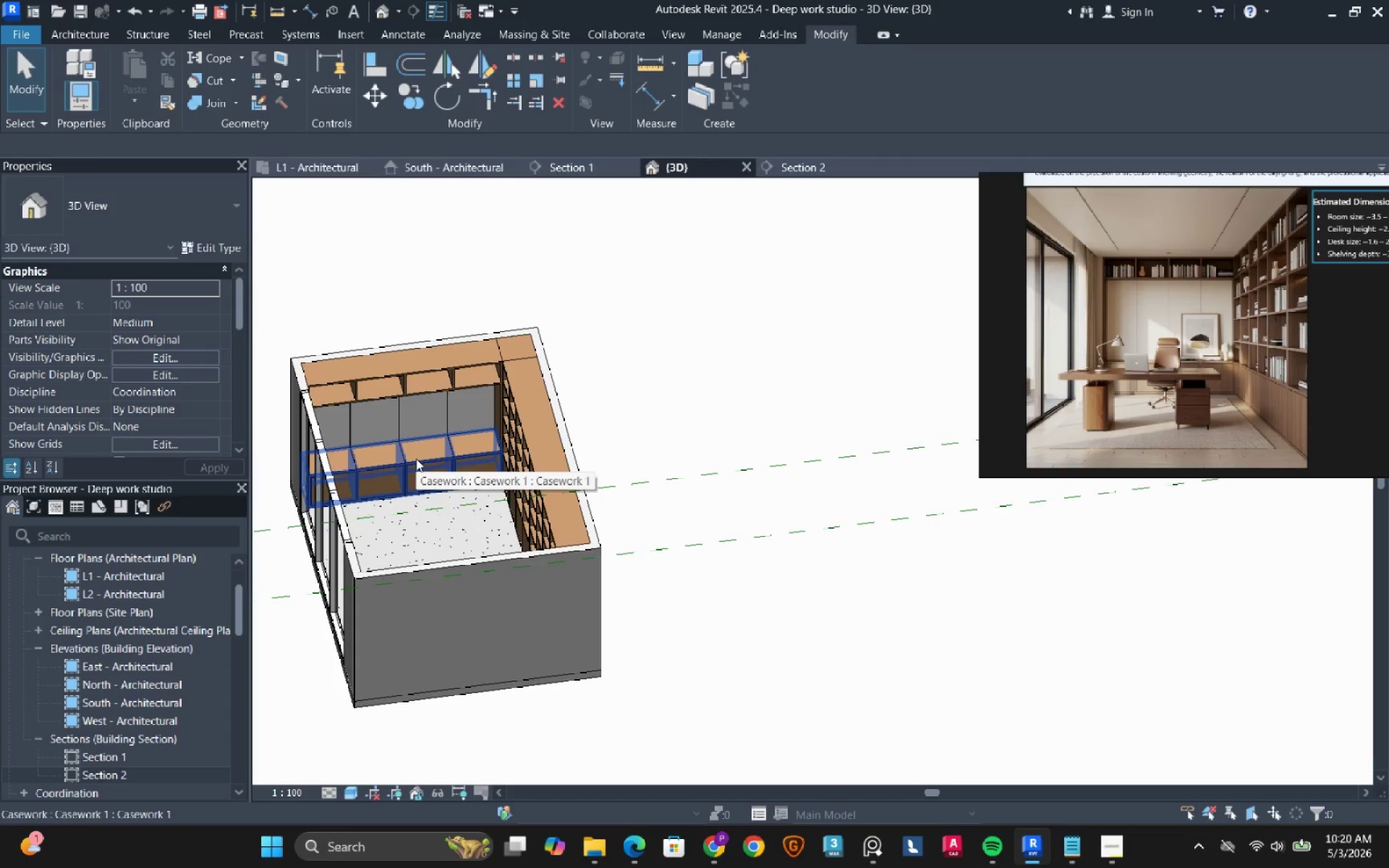 
wait(20.03)
 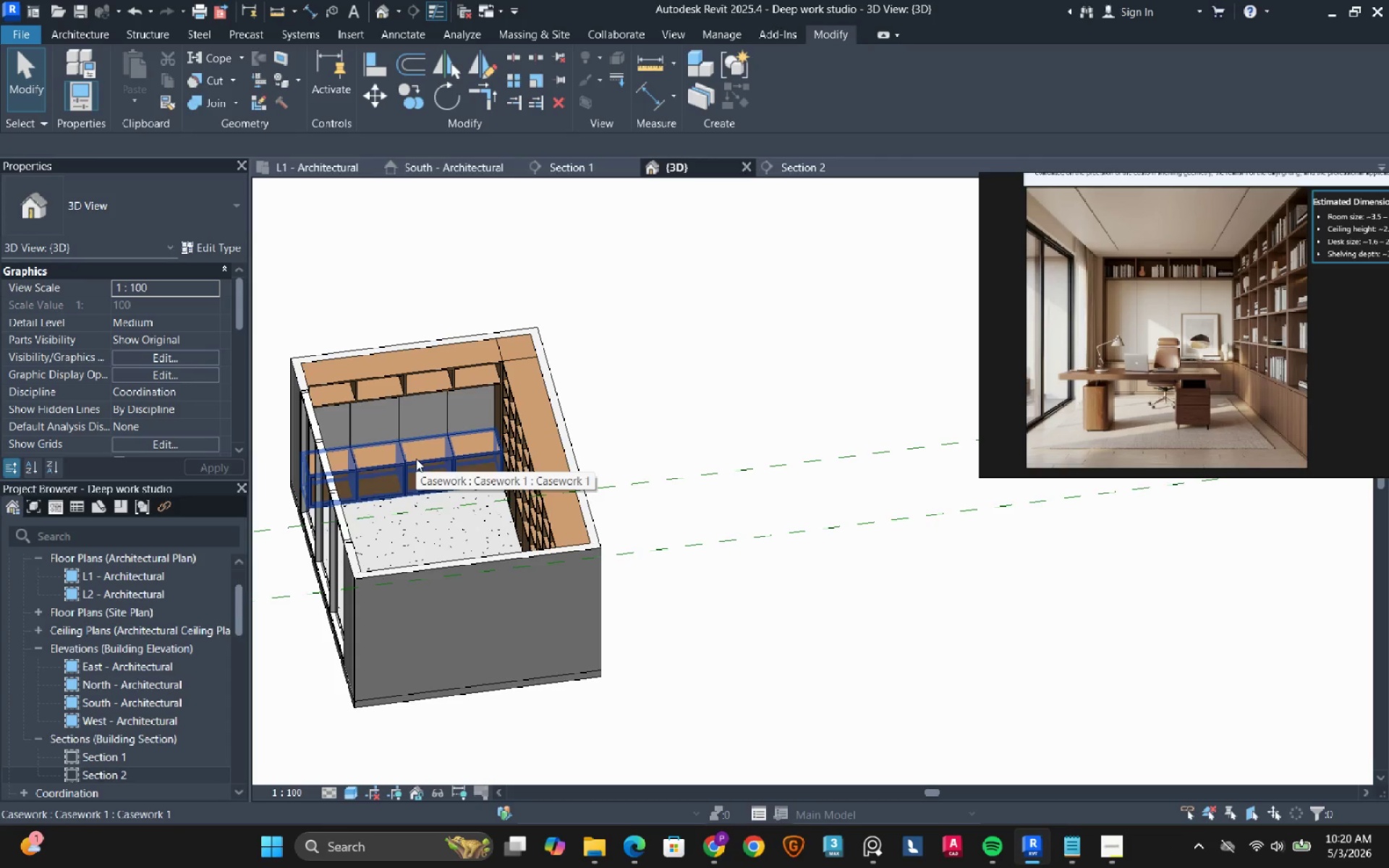 
scroll: coordinate [1198, 391], scroll_direction: up, amount: 4.0
 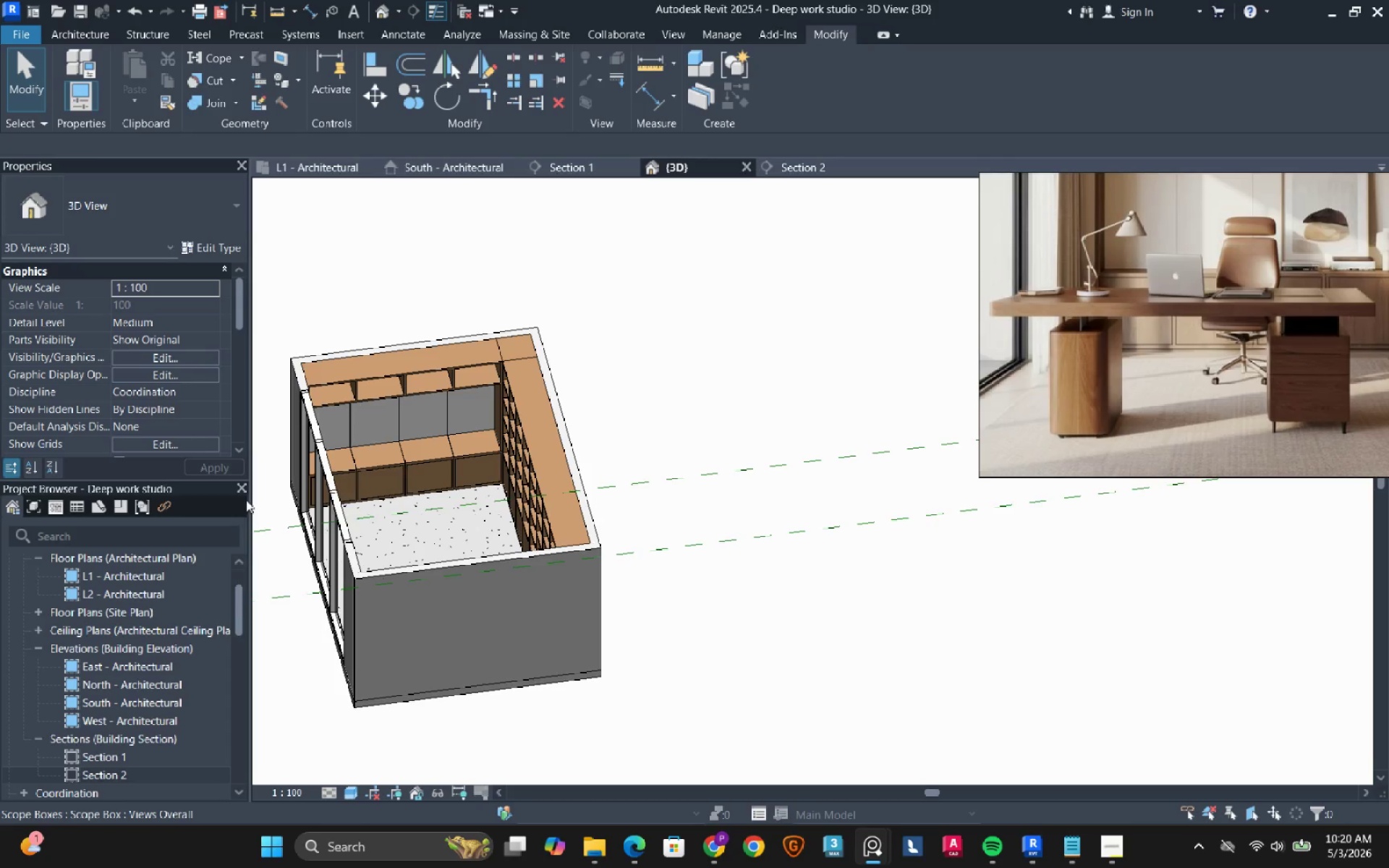 
double_click([129, 575])
 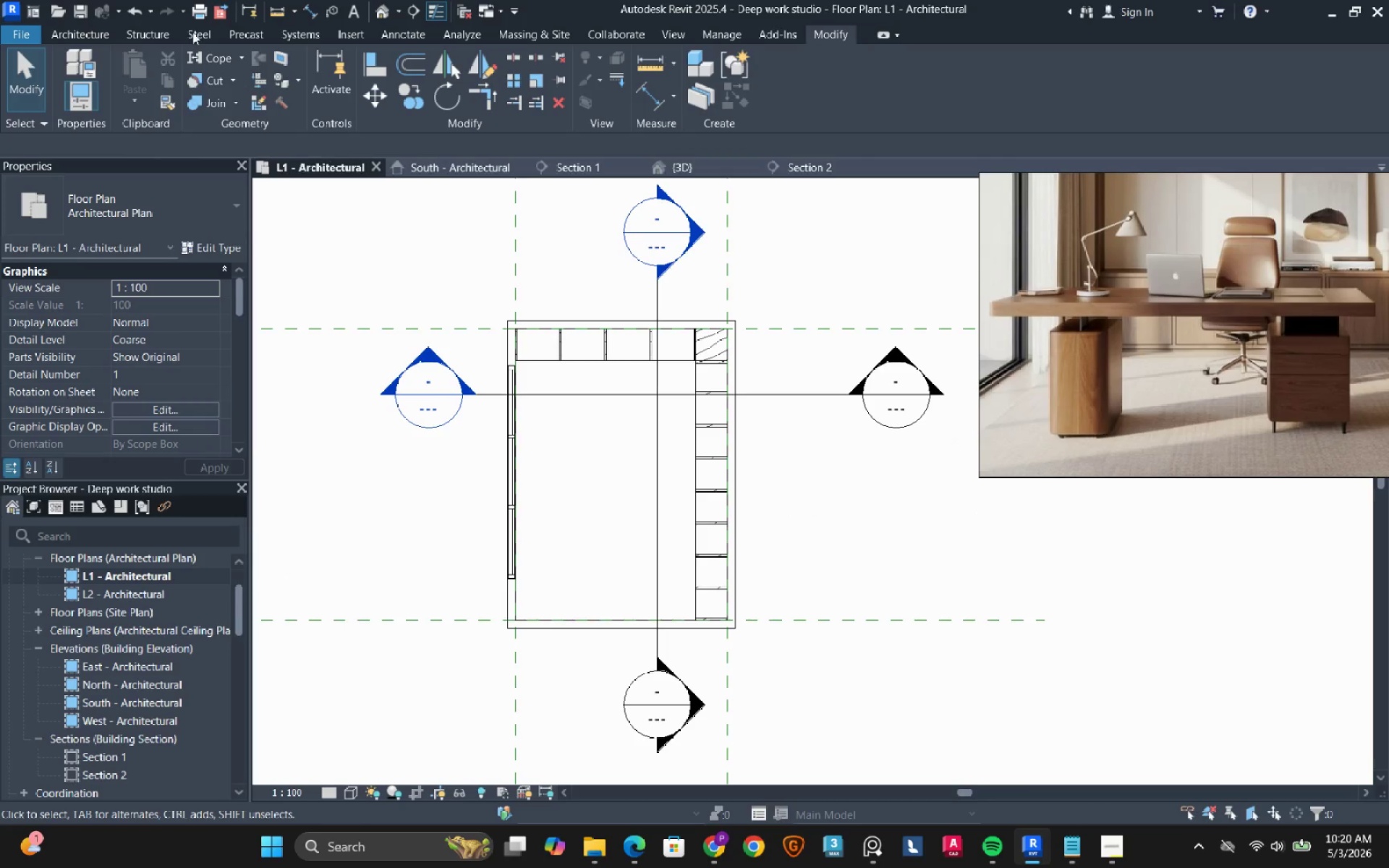 
left_click([119, 33])
 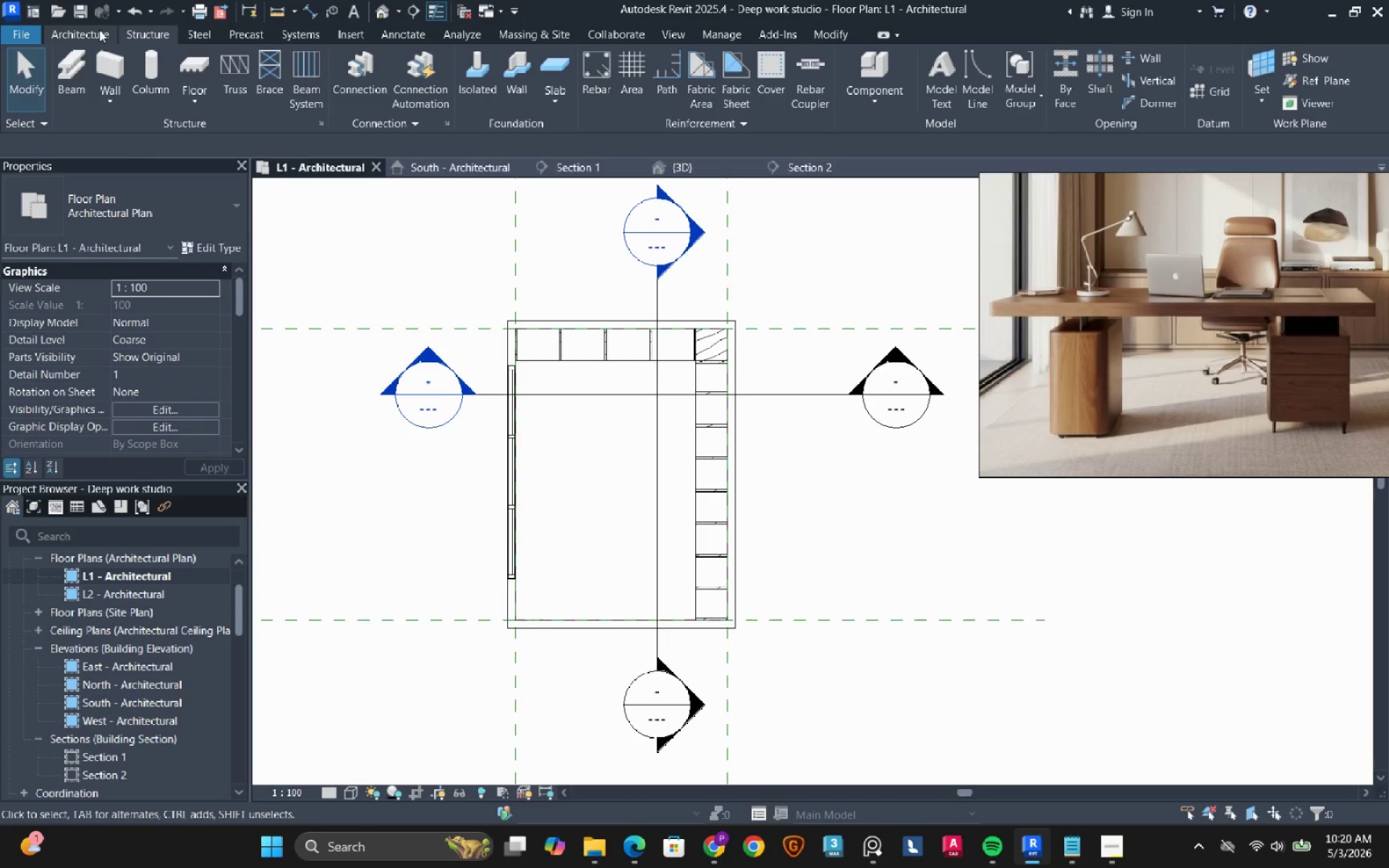 
left_click([95, 29])